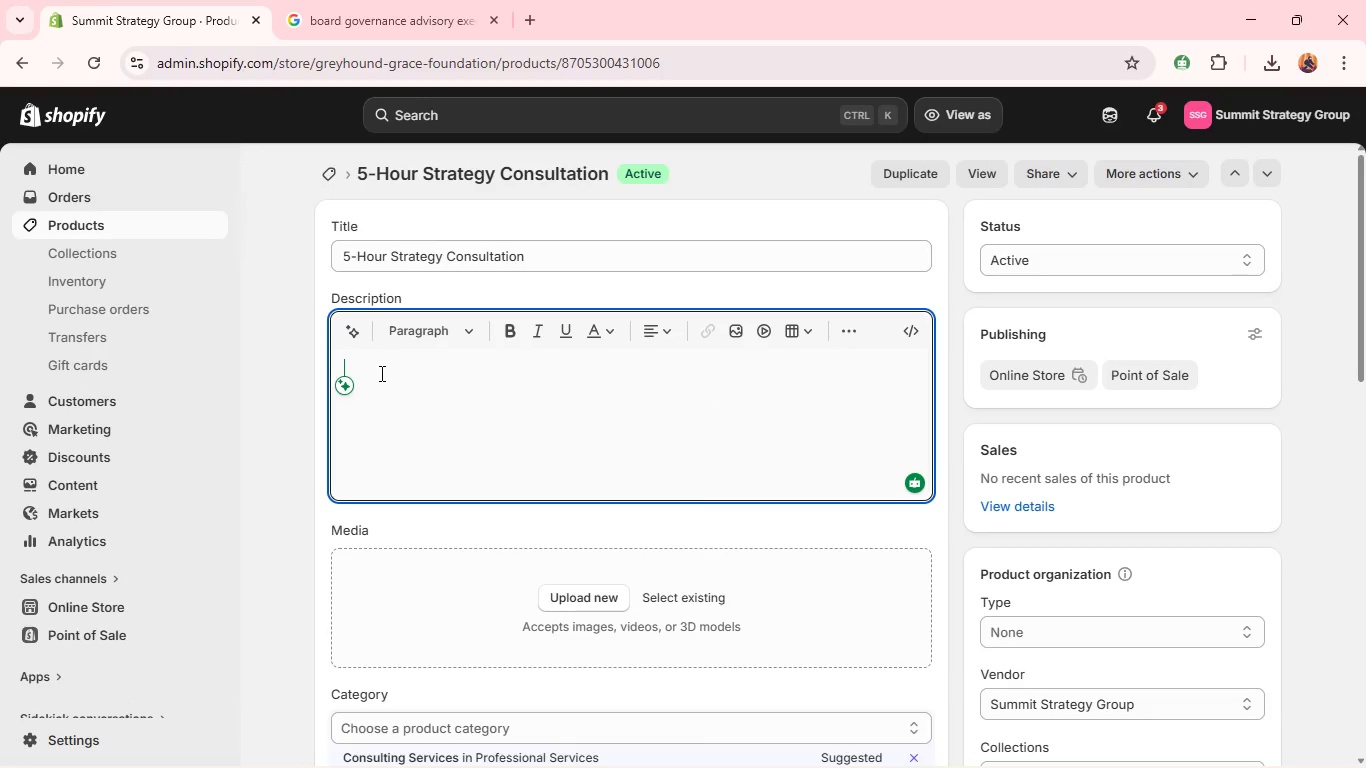 
key(Control+V)
 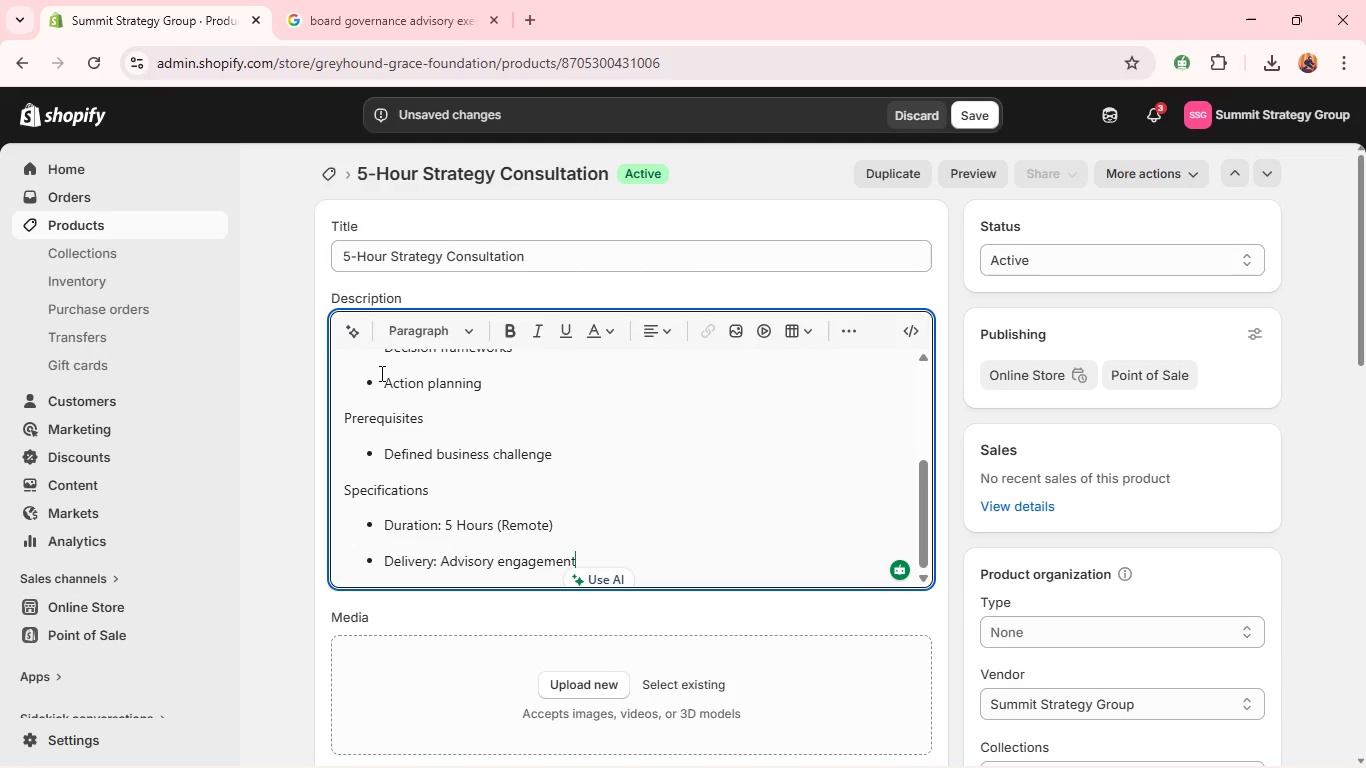 
wait(19.61)
 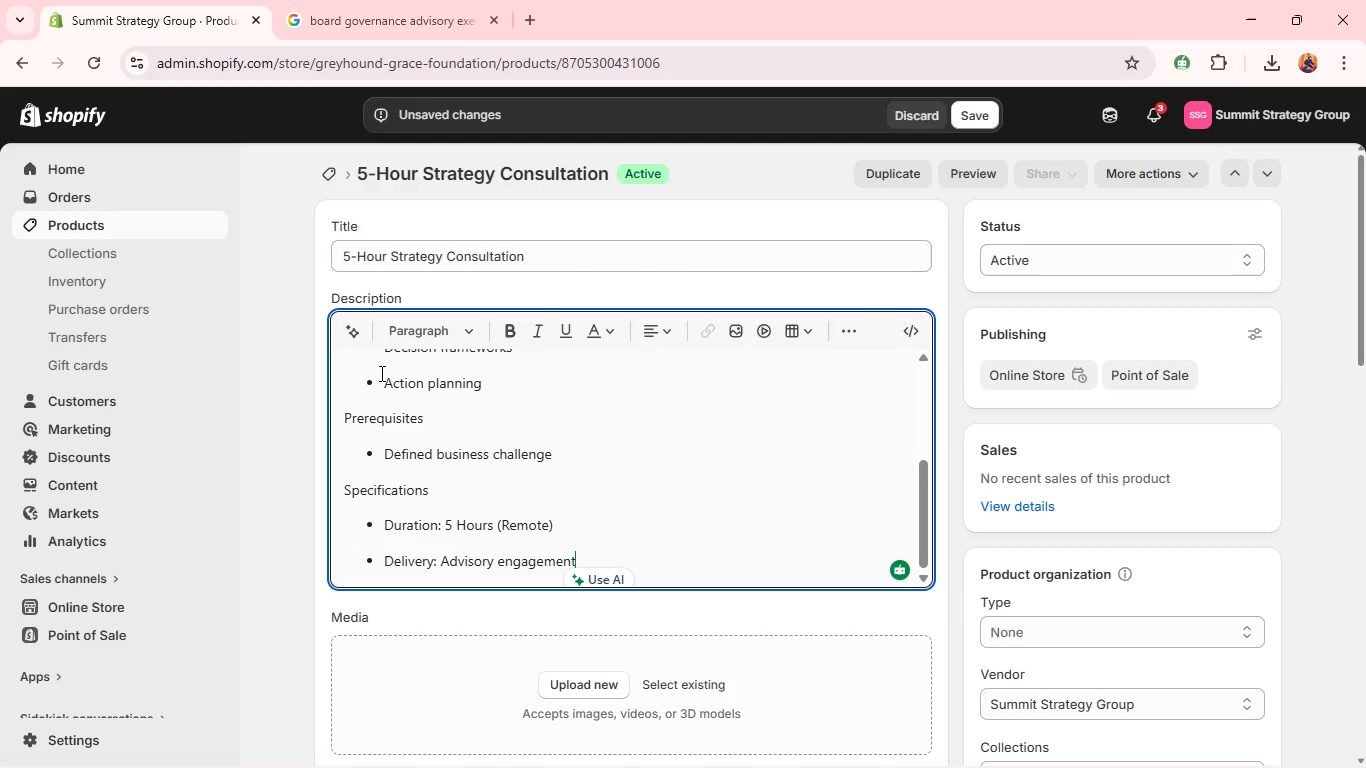 
double_click([356, 477])
 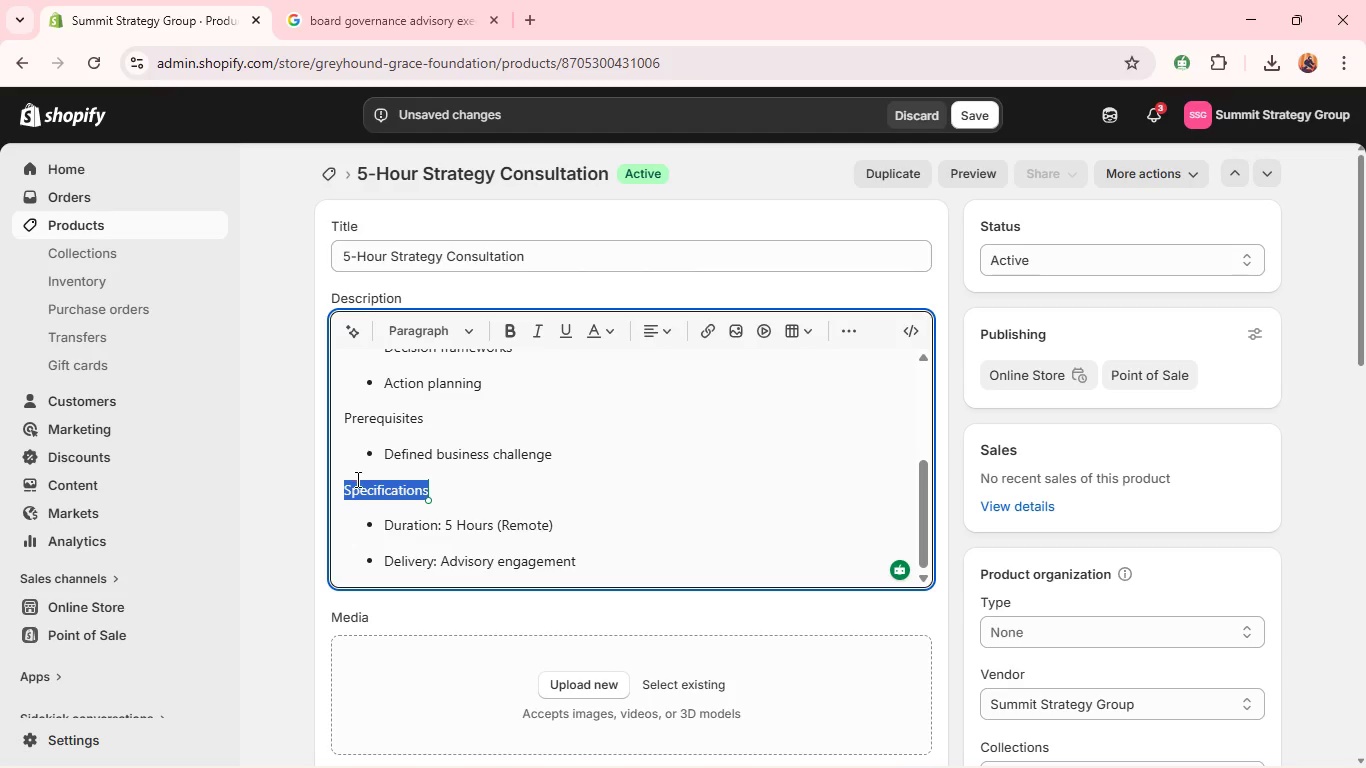 
right_click([356, 479])
 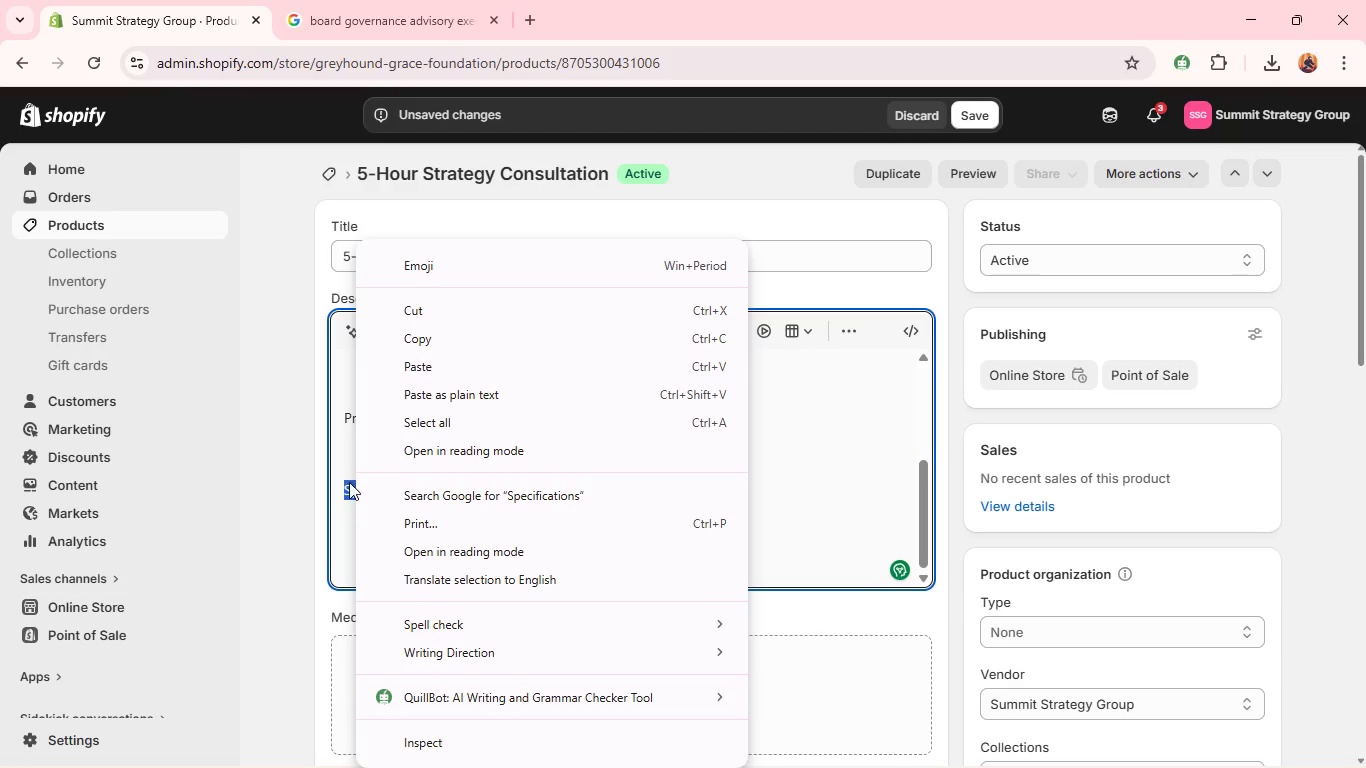 
left_click([349, 484])
 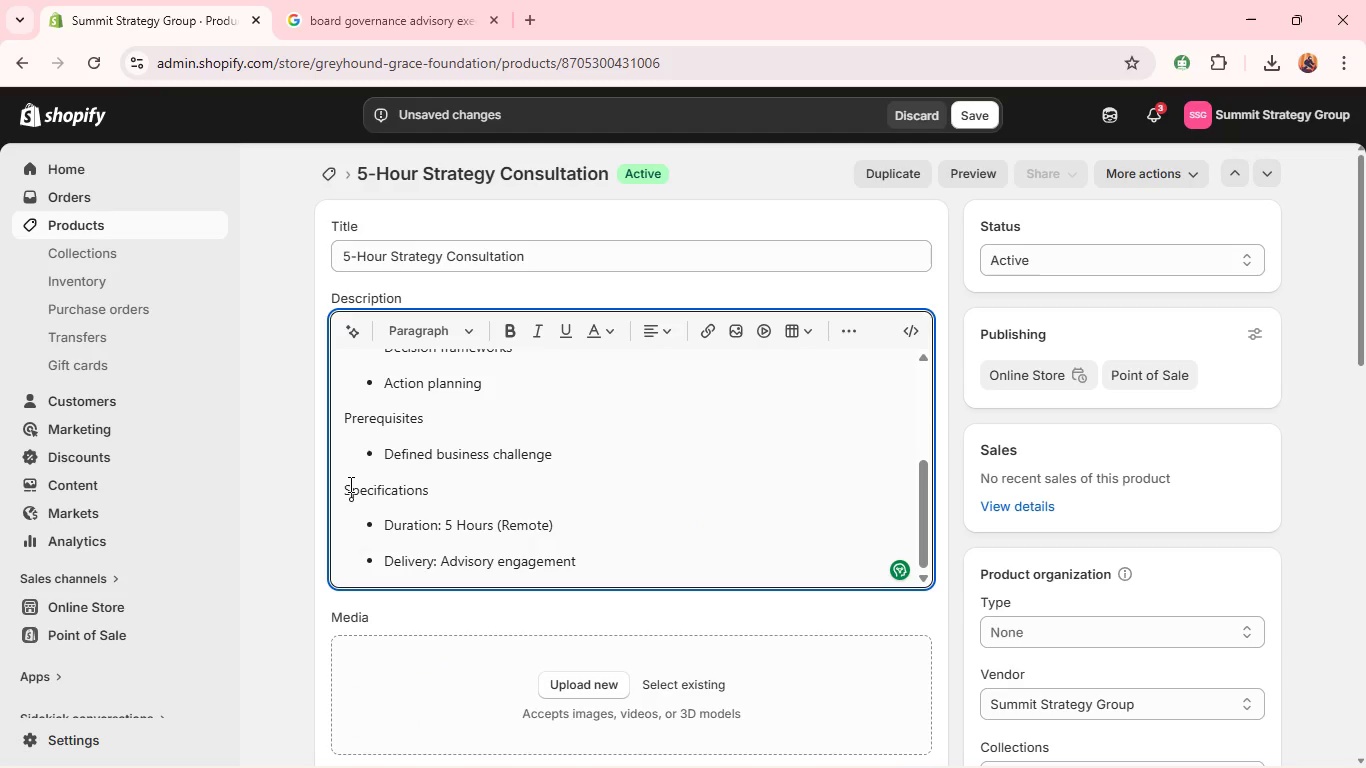 
double_click([349, 484])
 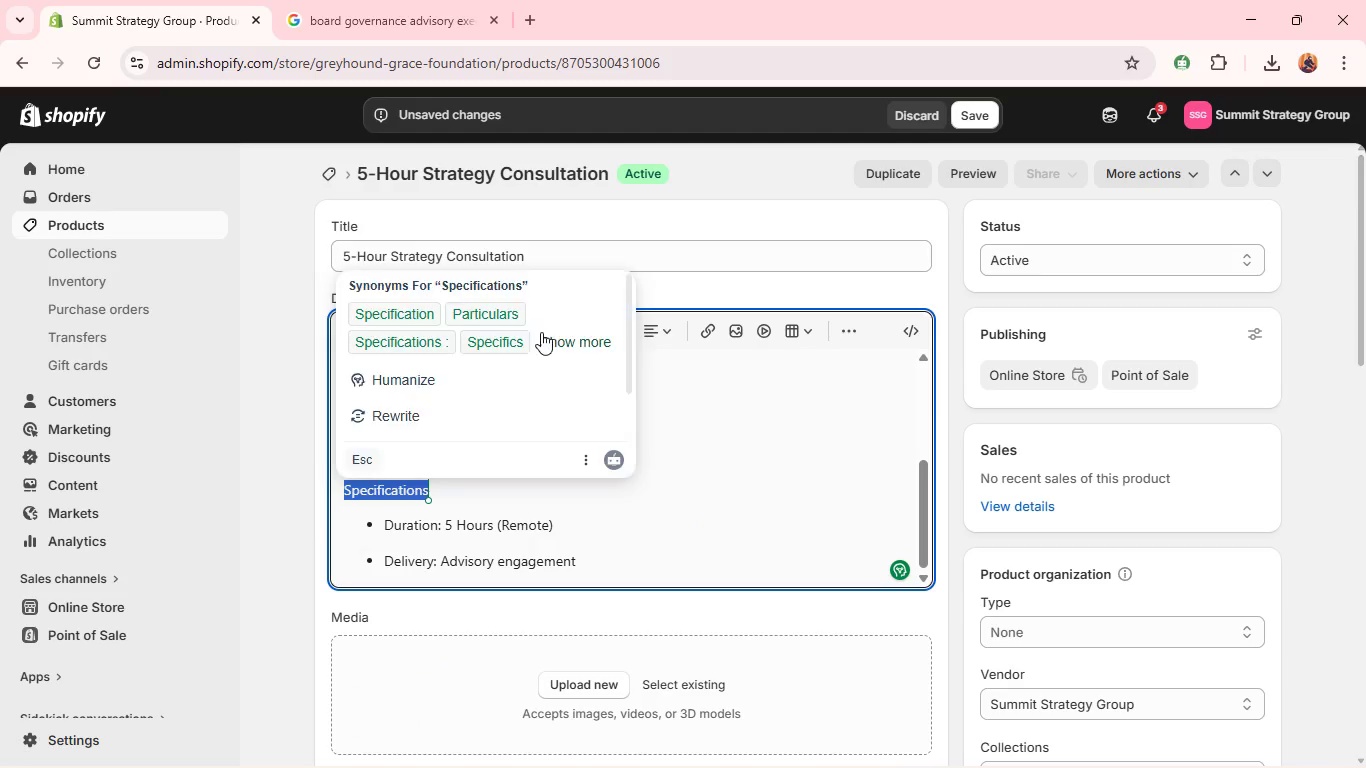 
left_click([682, 339])
 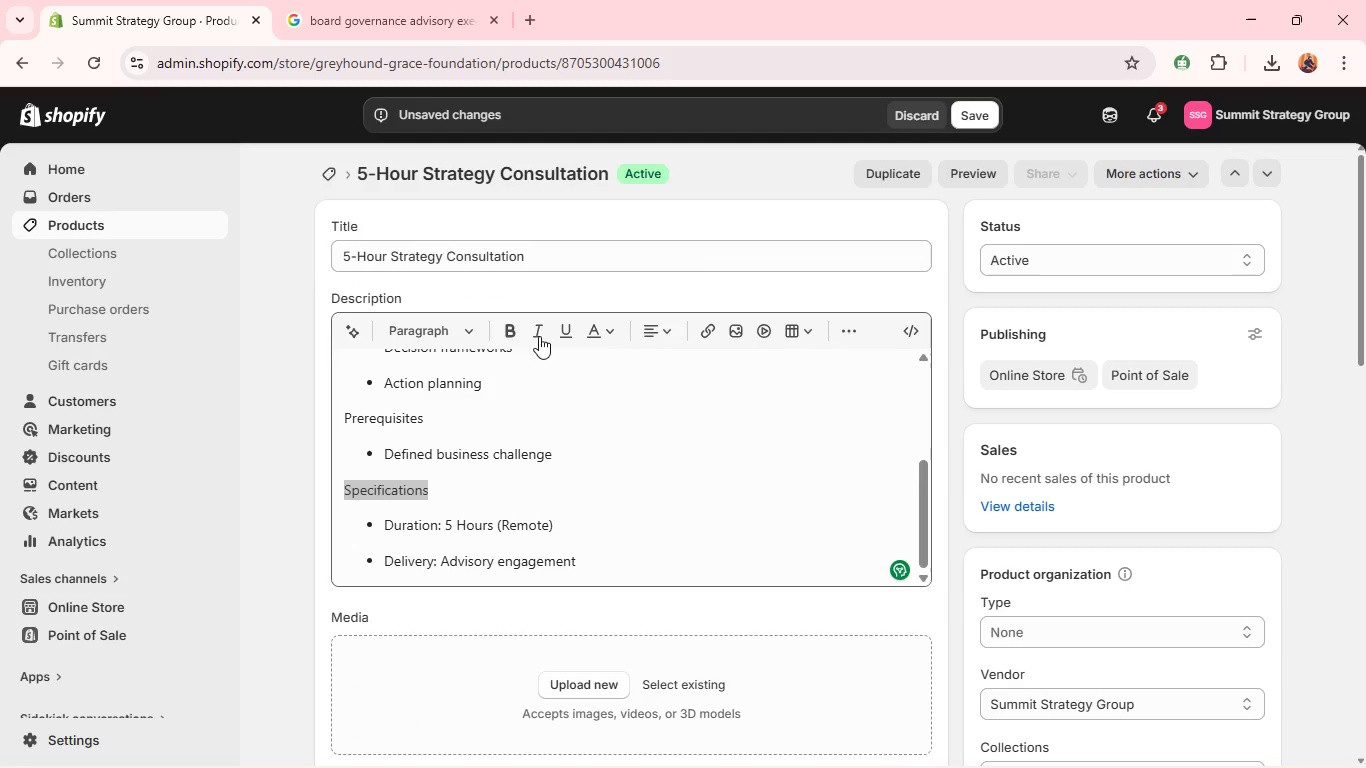 
left_click([509, 329])
 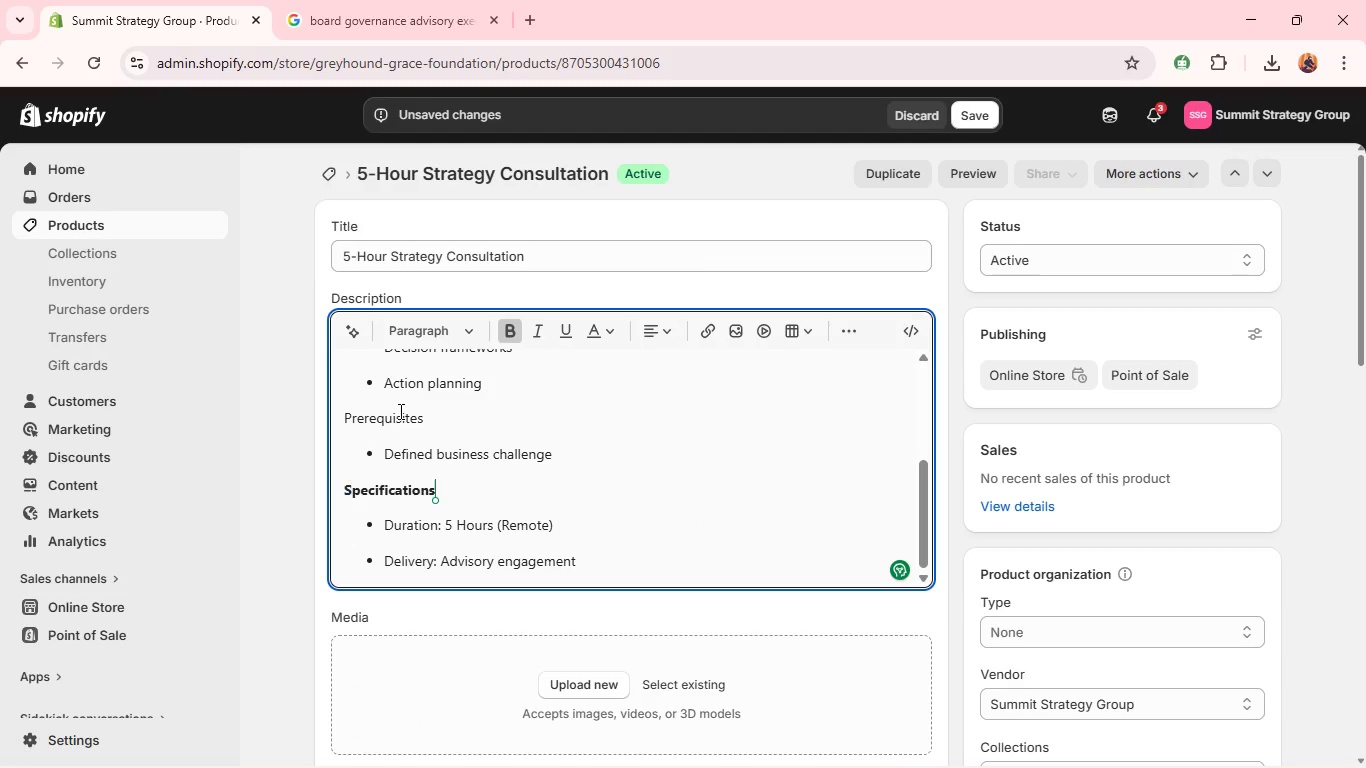 
double_click([399, 411])
 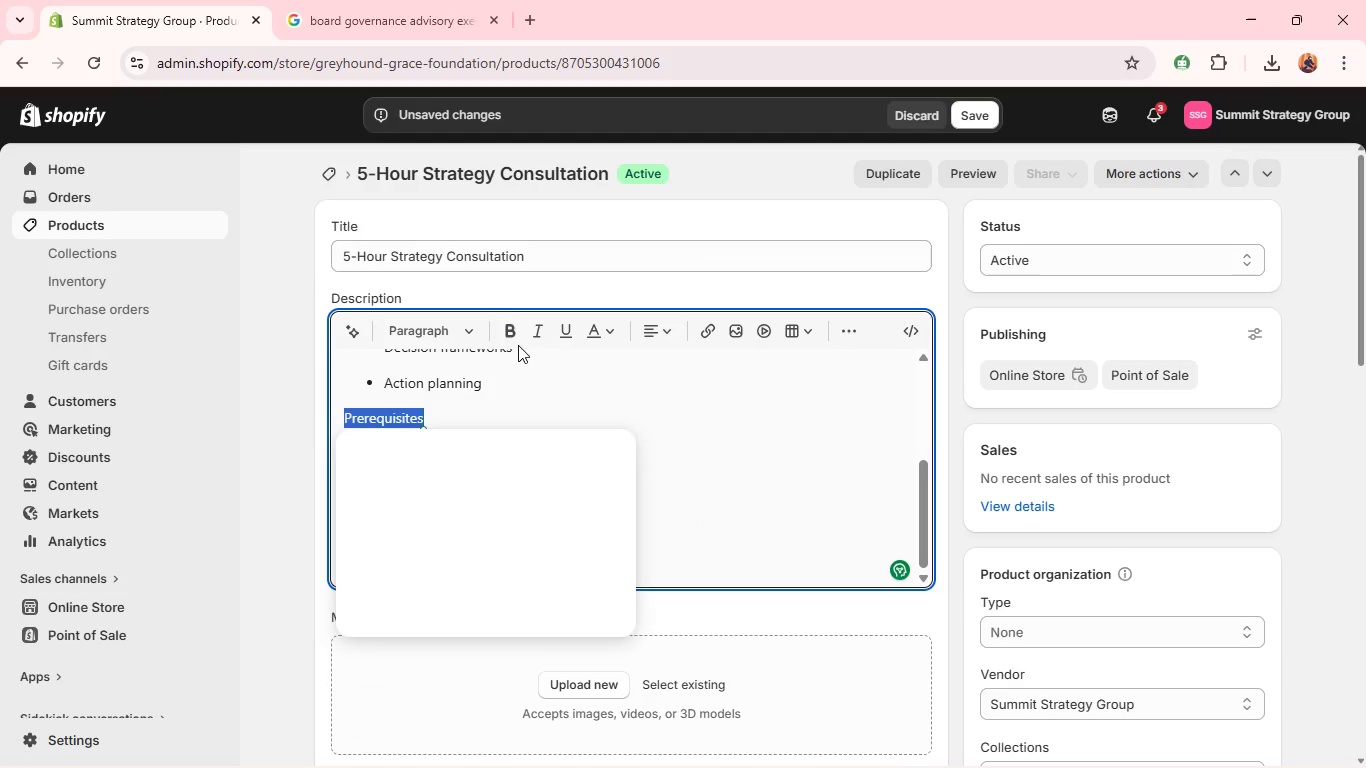 
left_click([511, 322])
 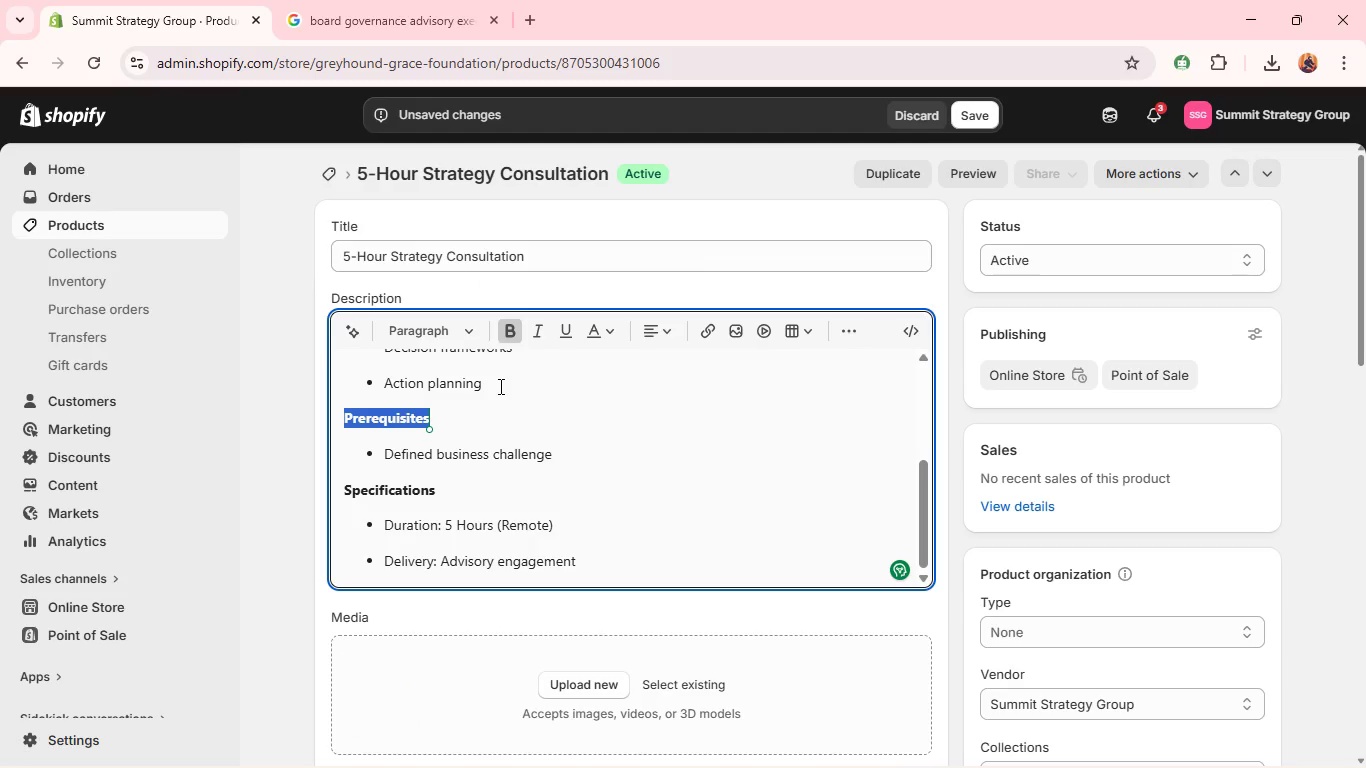 
scroll: coordinate [499, 386], scroll_direction: up, amount: 2.0
 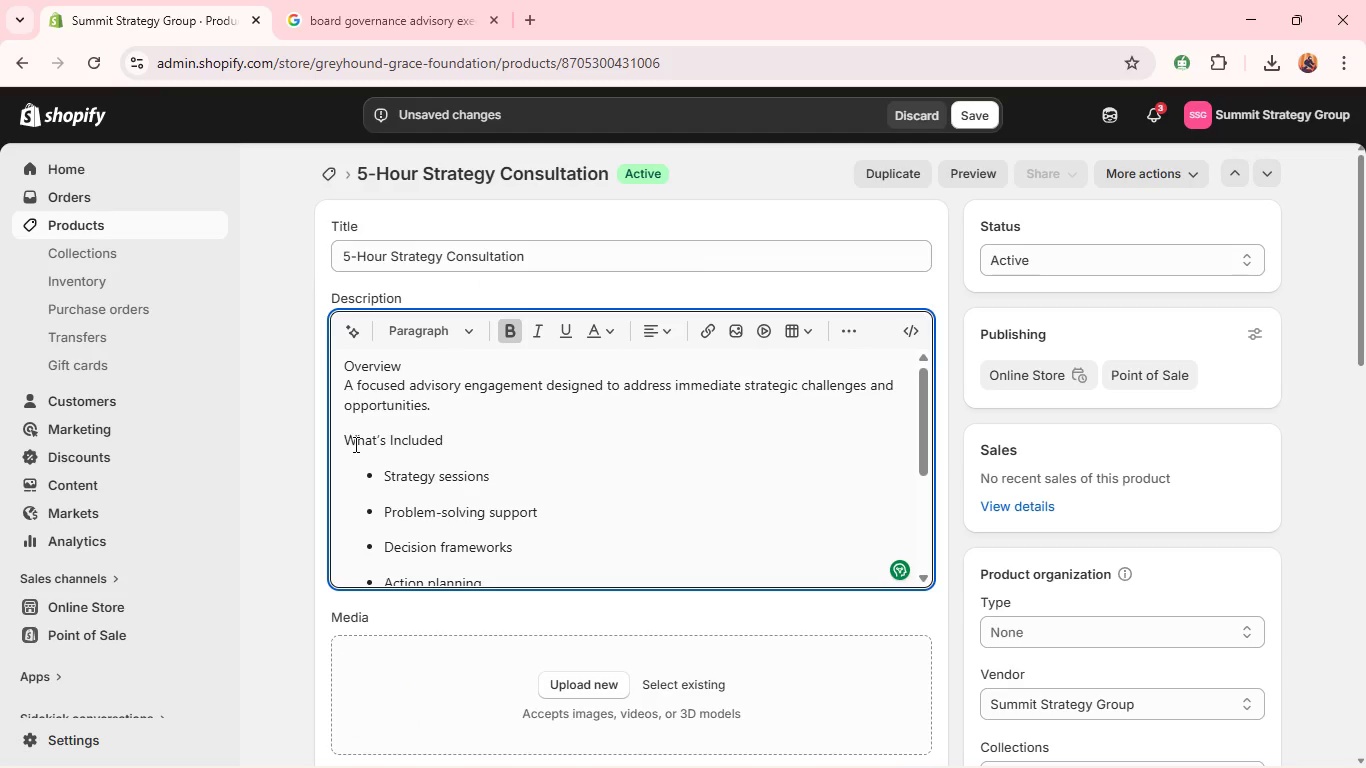 
double_click([354, 444])
 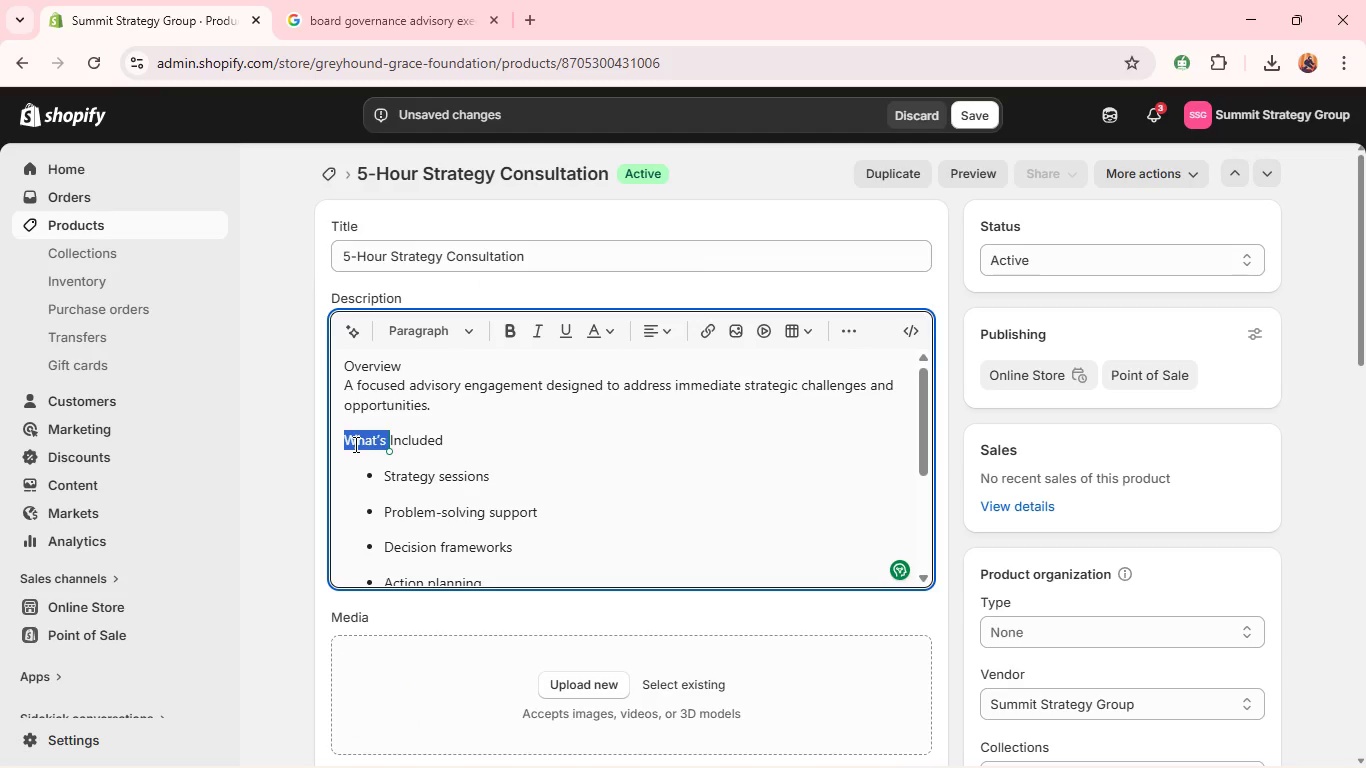 
triple_click([354, 444])
 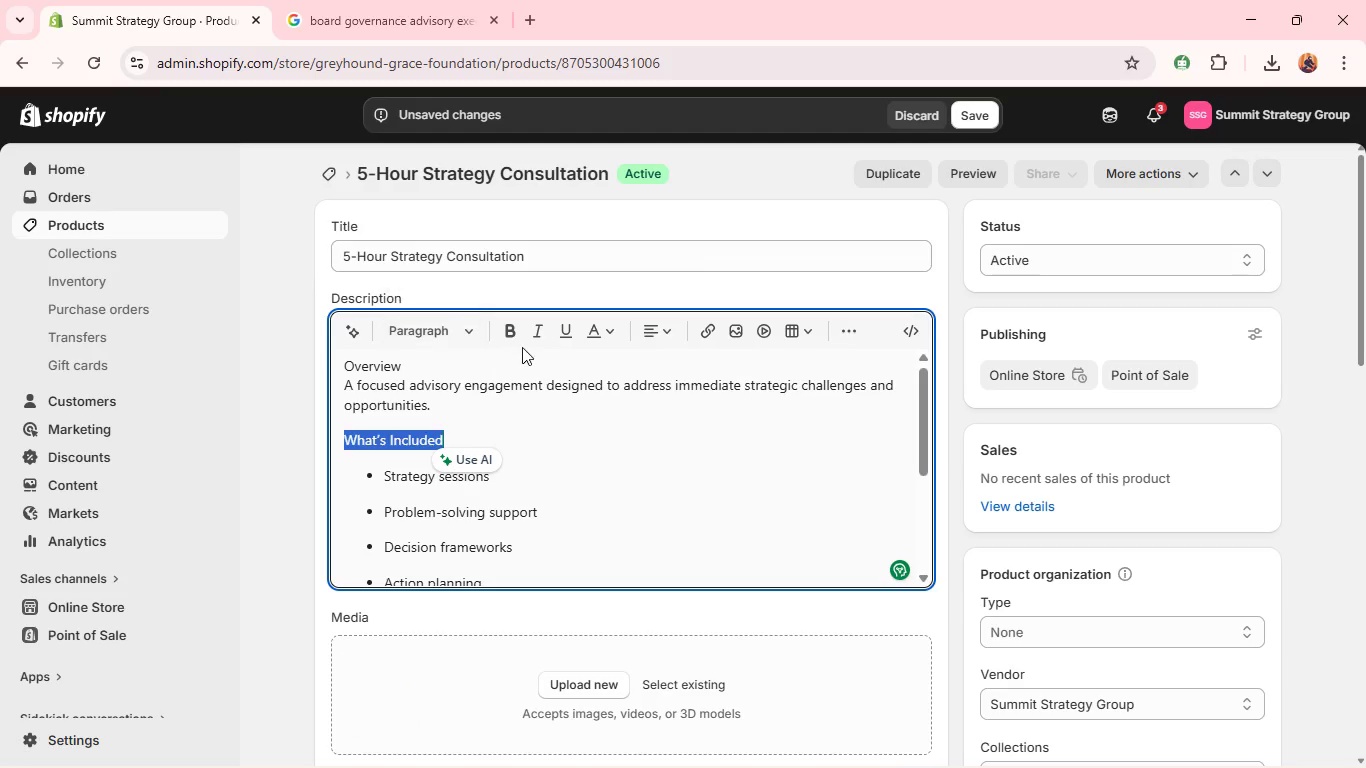 
left_click([511, 336])
 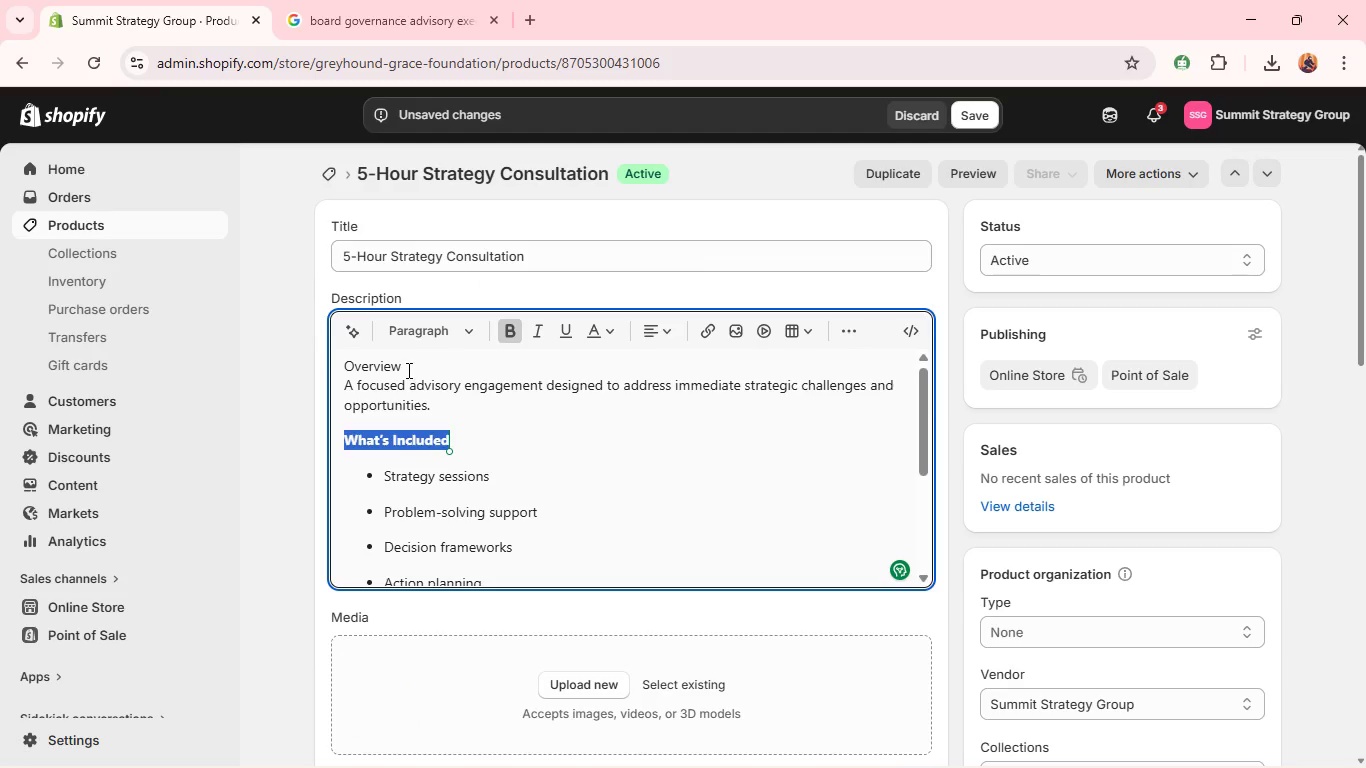 
left_click_drag(start_coordinate=[407, 370], to_coordinate=[320, 365])
 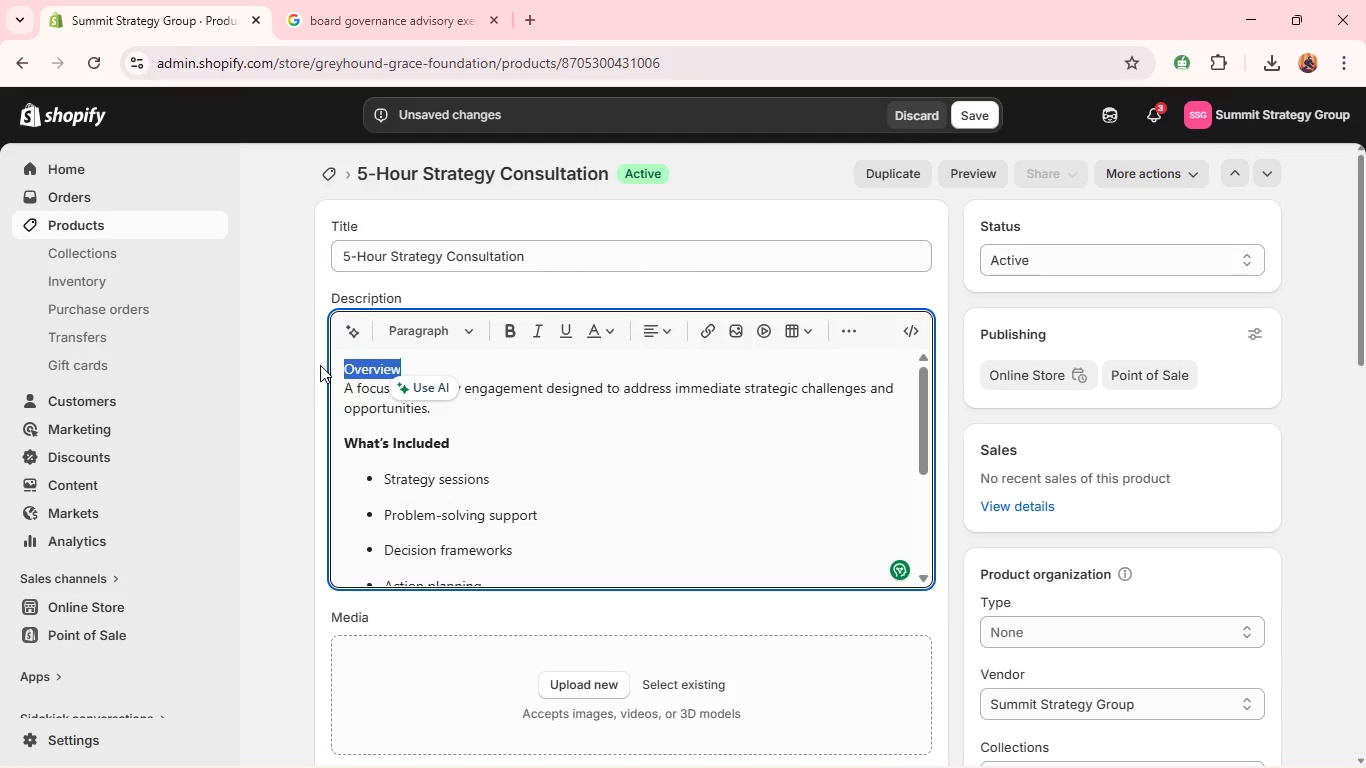 
key(Backspace)
 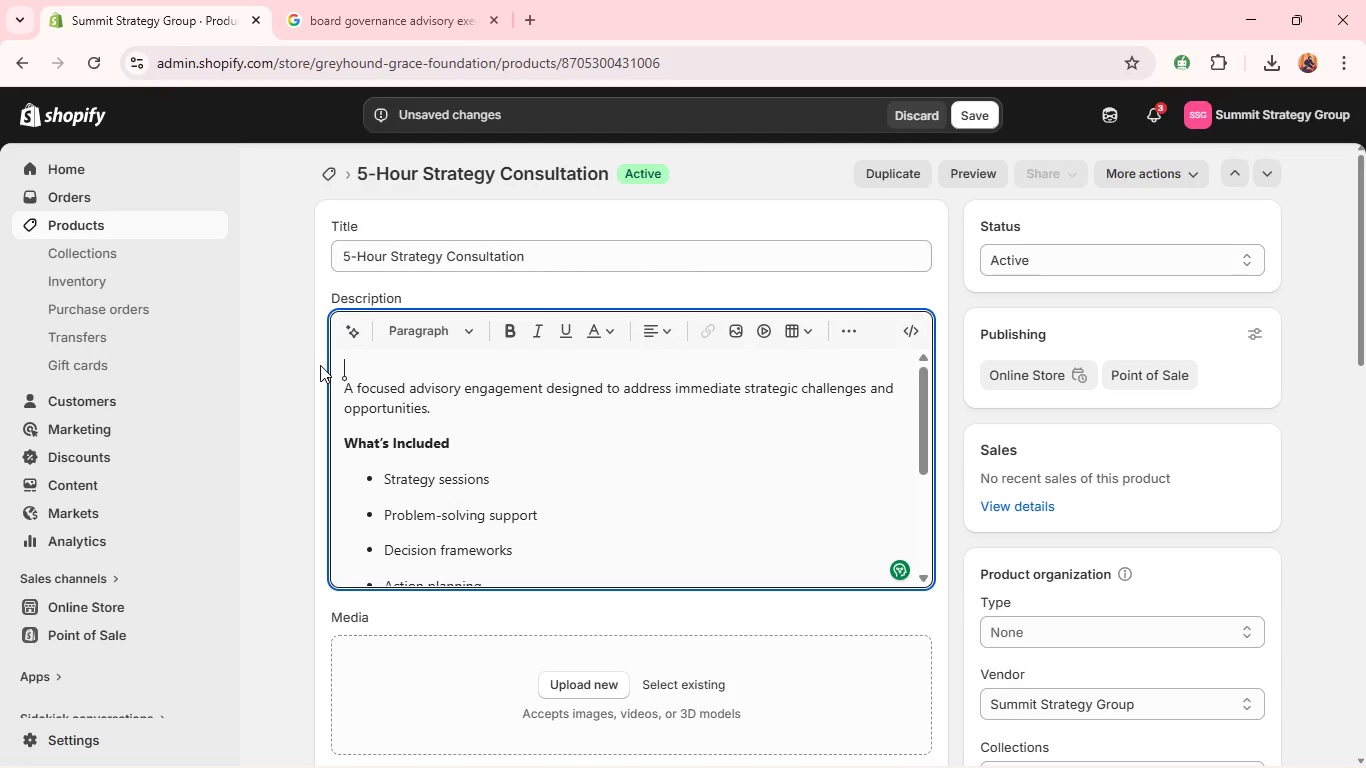 
key(ArrowDown)
 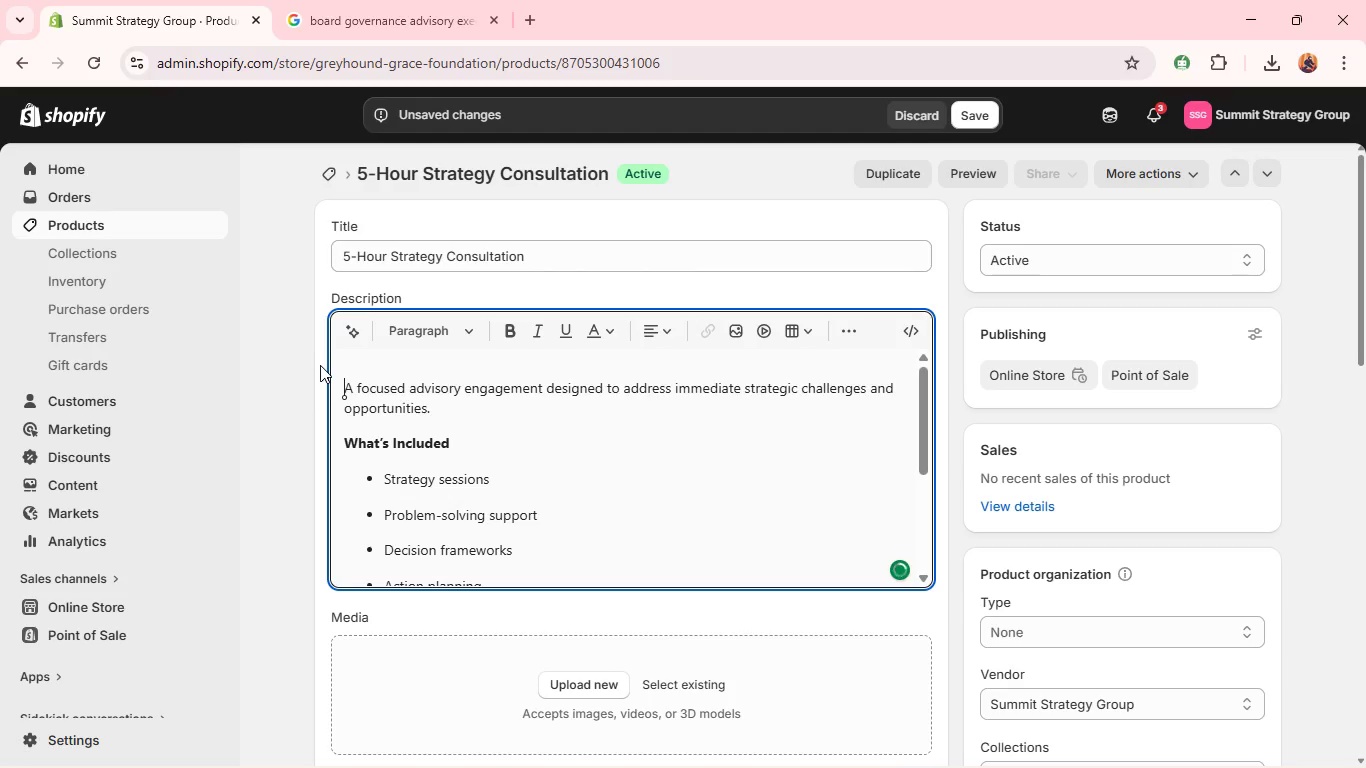 
key(Backspace)
 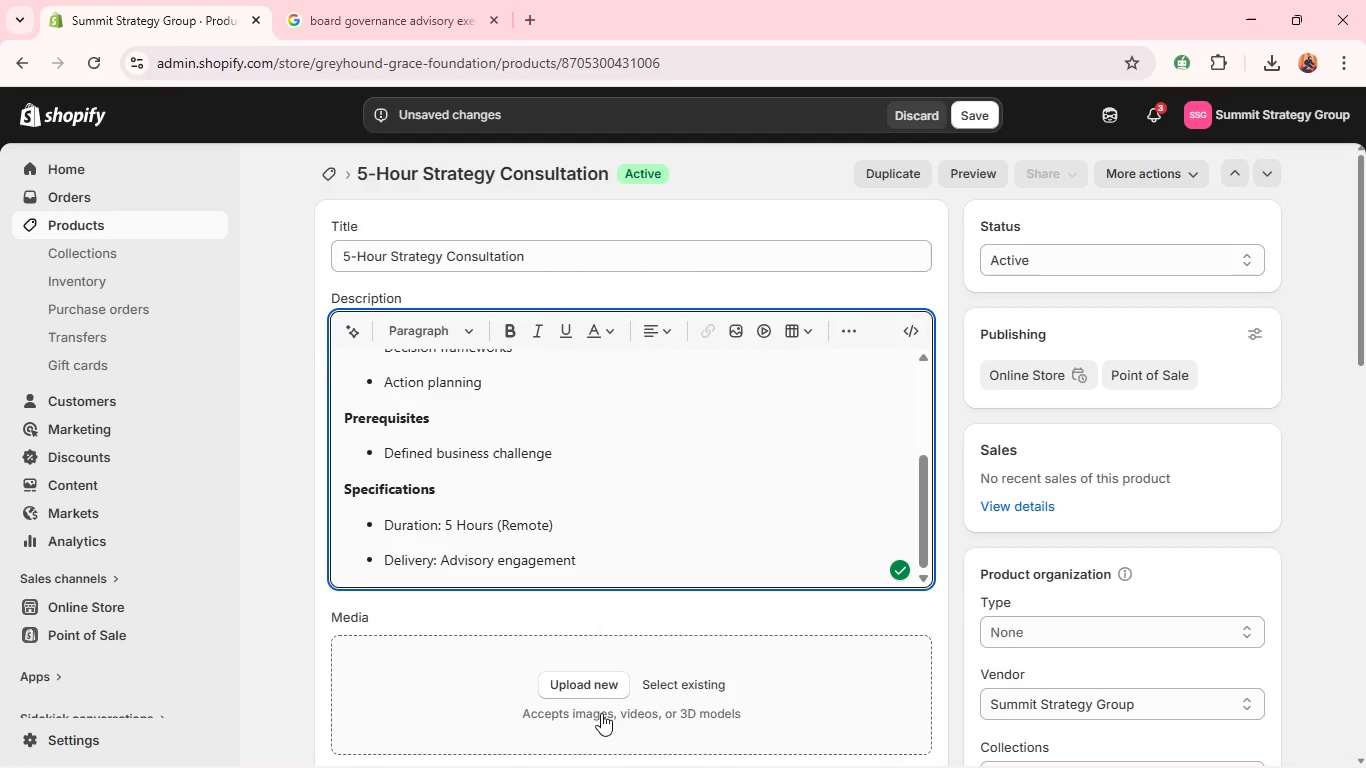 
wait(5.62)
 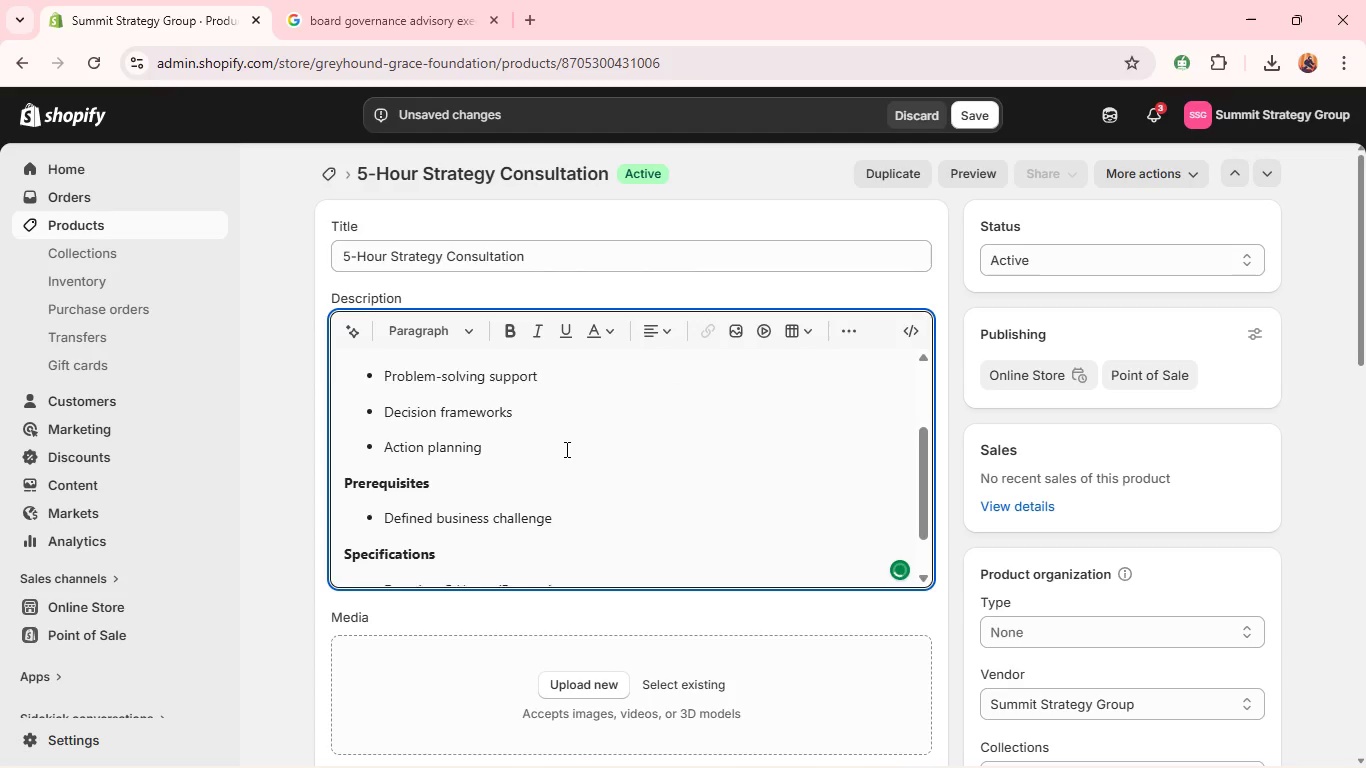 
left_click([529, 755])
 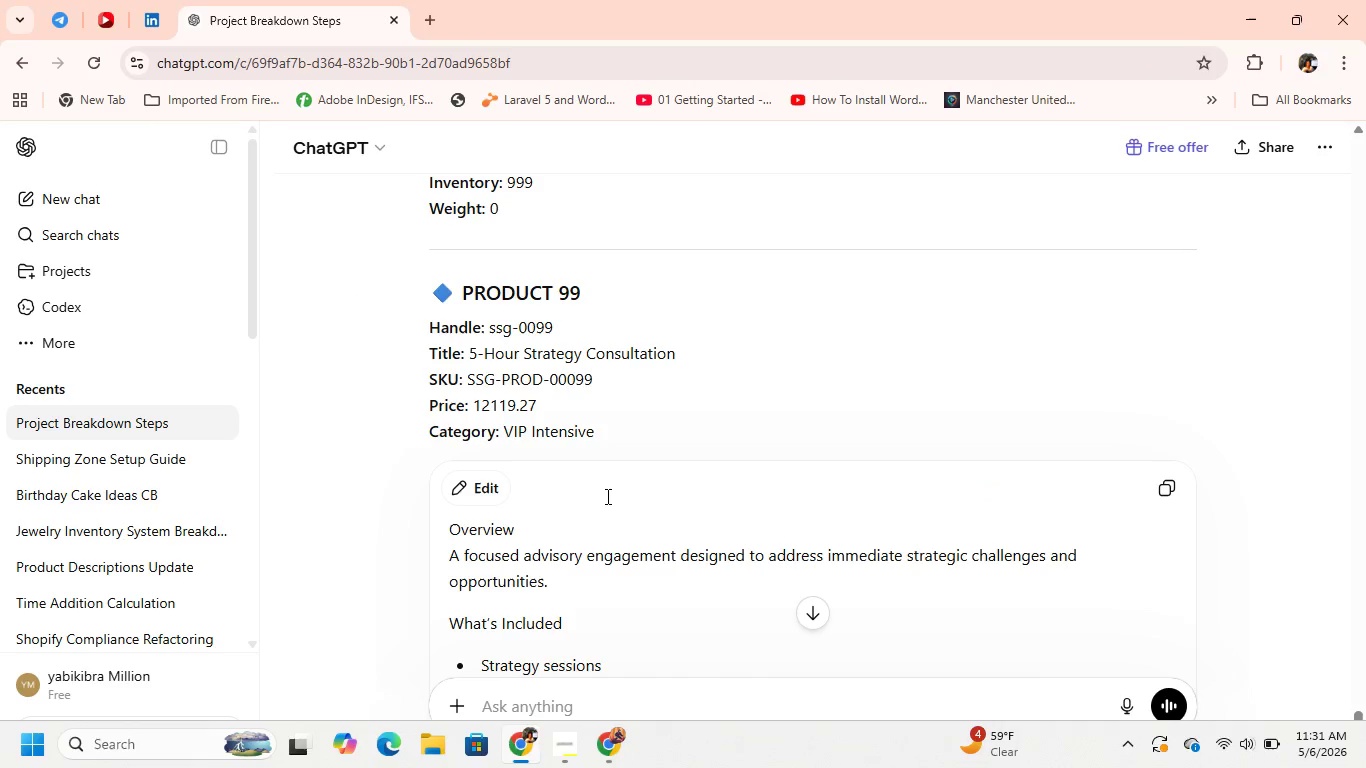 
scroll: coordinate [661, 443], scroll_direction: down, amount: 7.0
 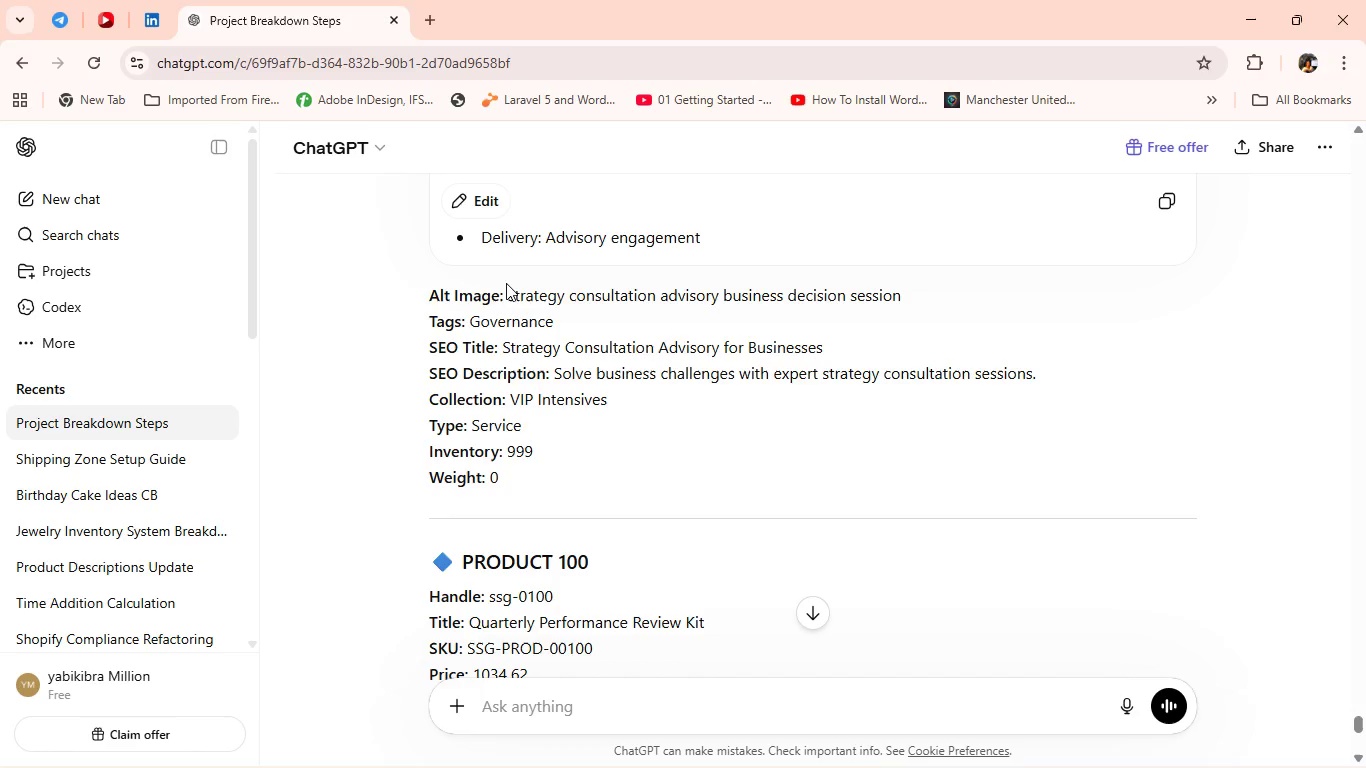 
left_click_drag(start_coordinate=[506, 283], to_coordinate=[908, 289])
 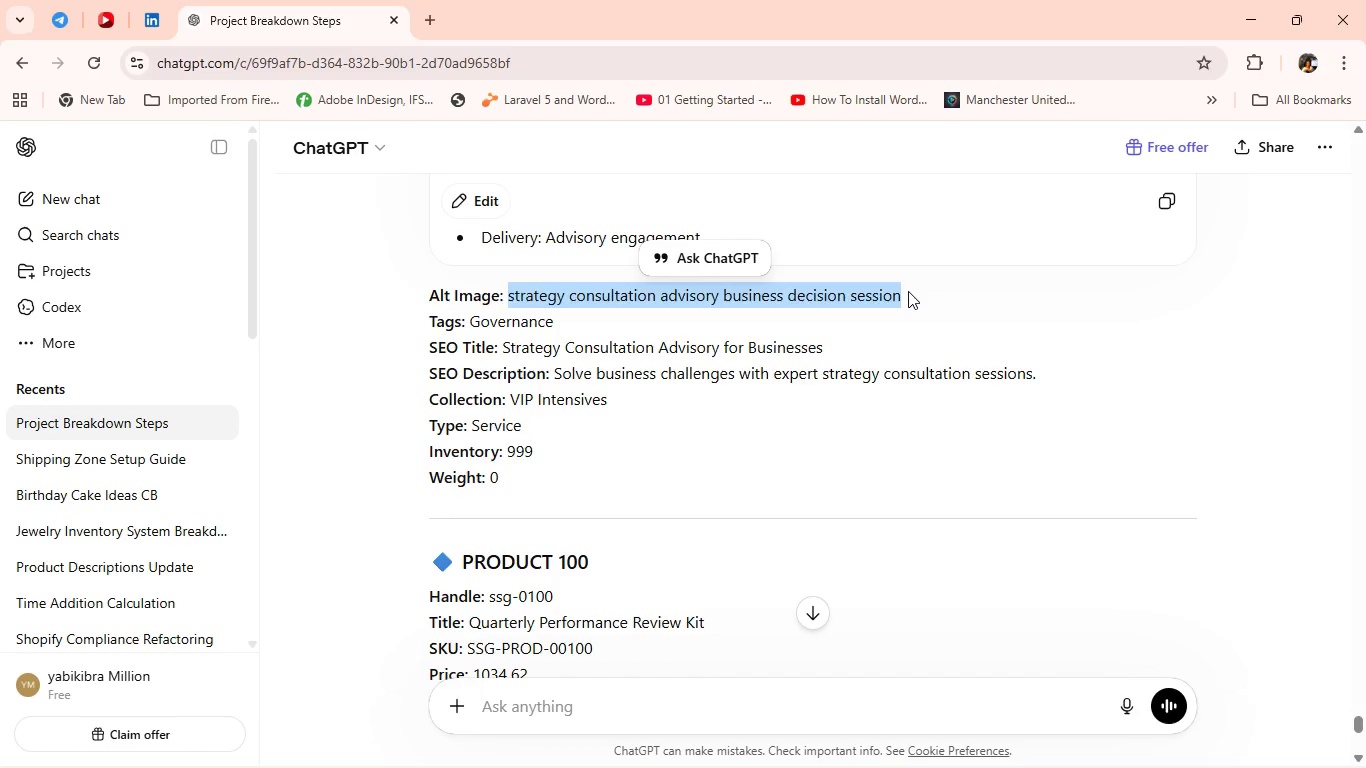 
key(Control+C)
 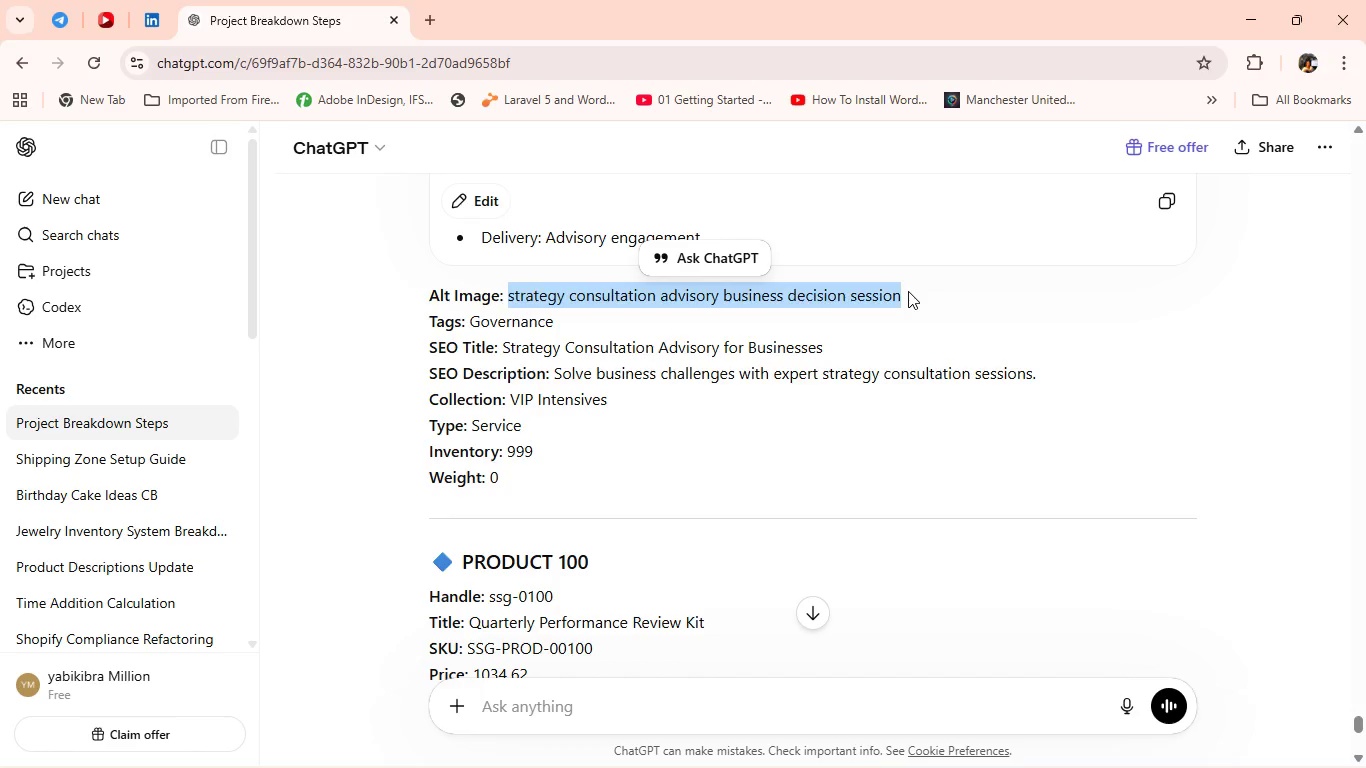 
key(Alt+AltLeft)
 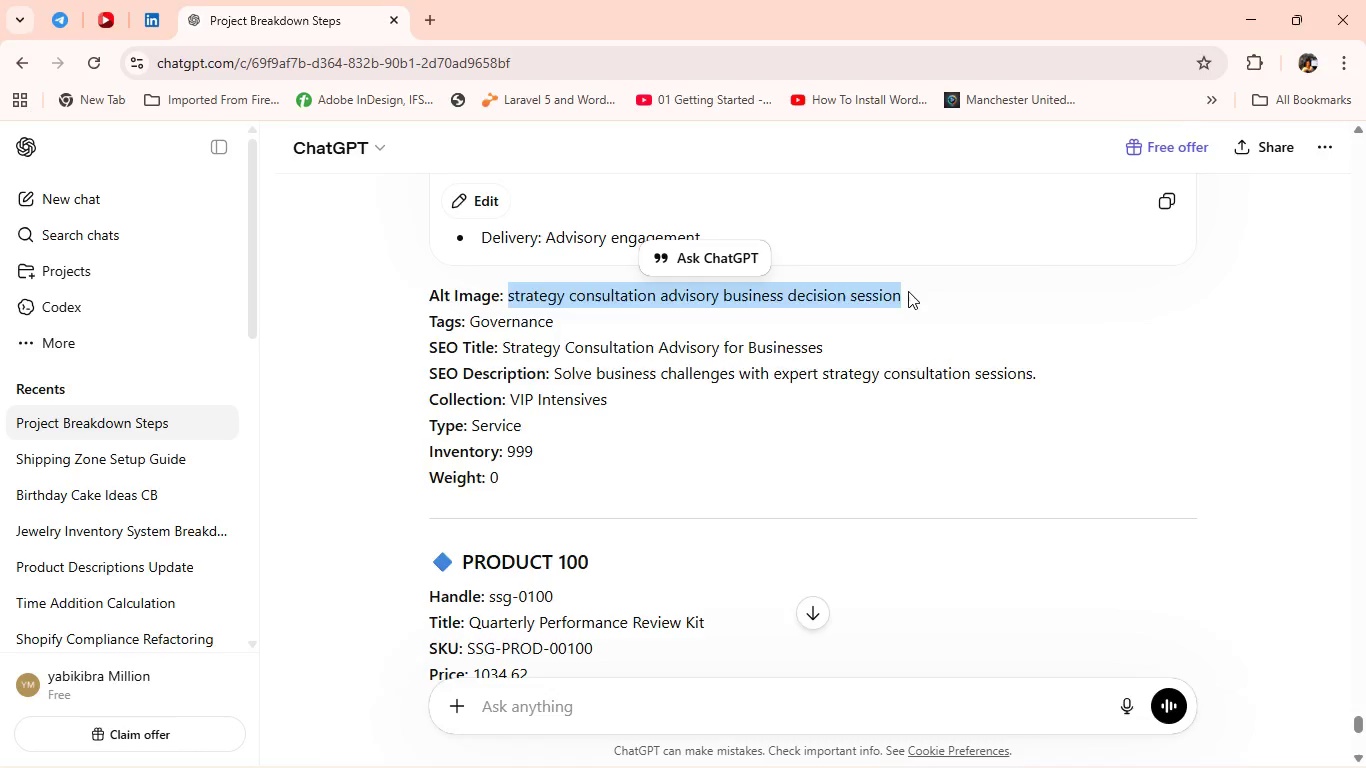 
key(Alt+Tab)
 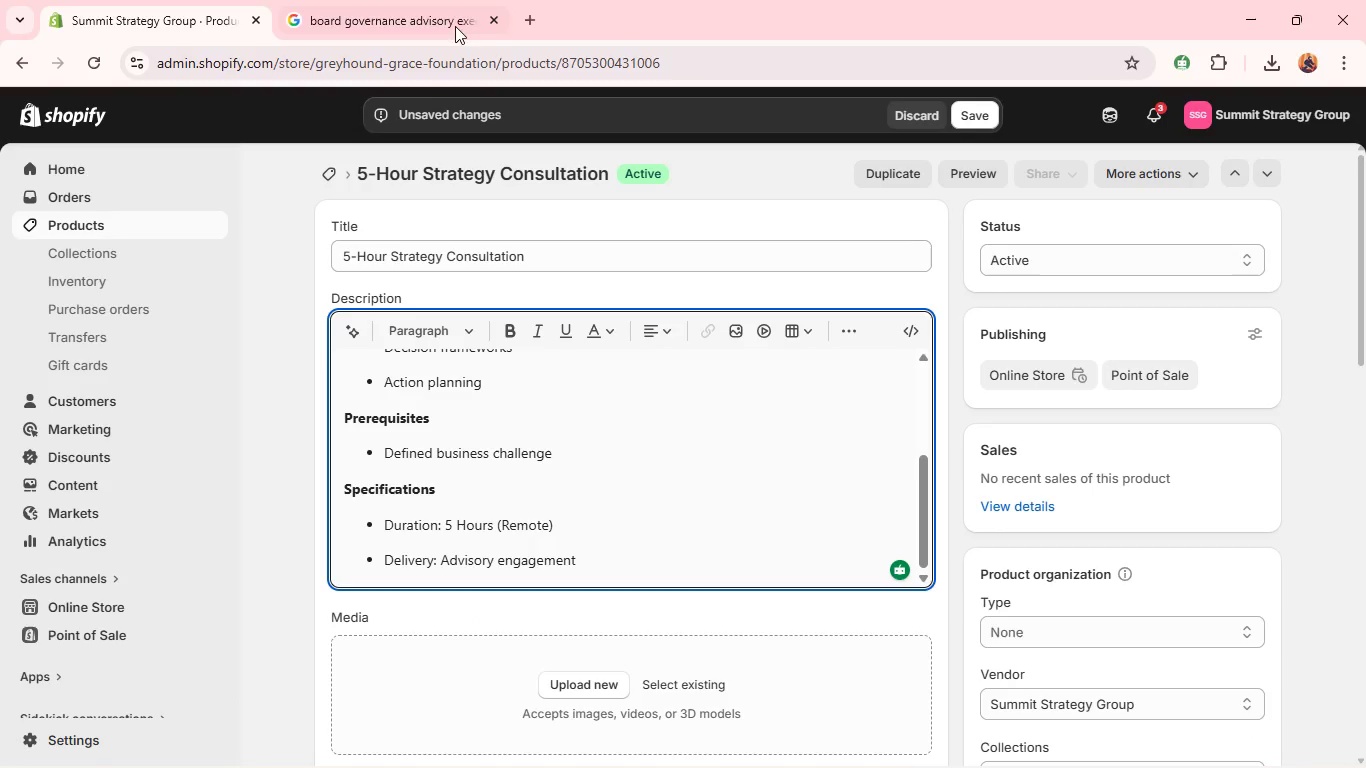 
left_click([416, 25])
 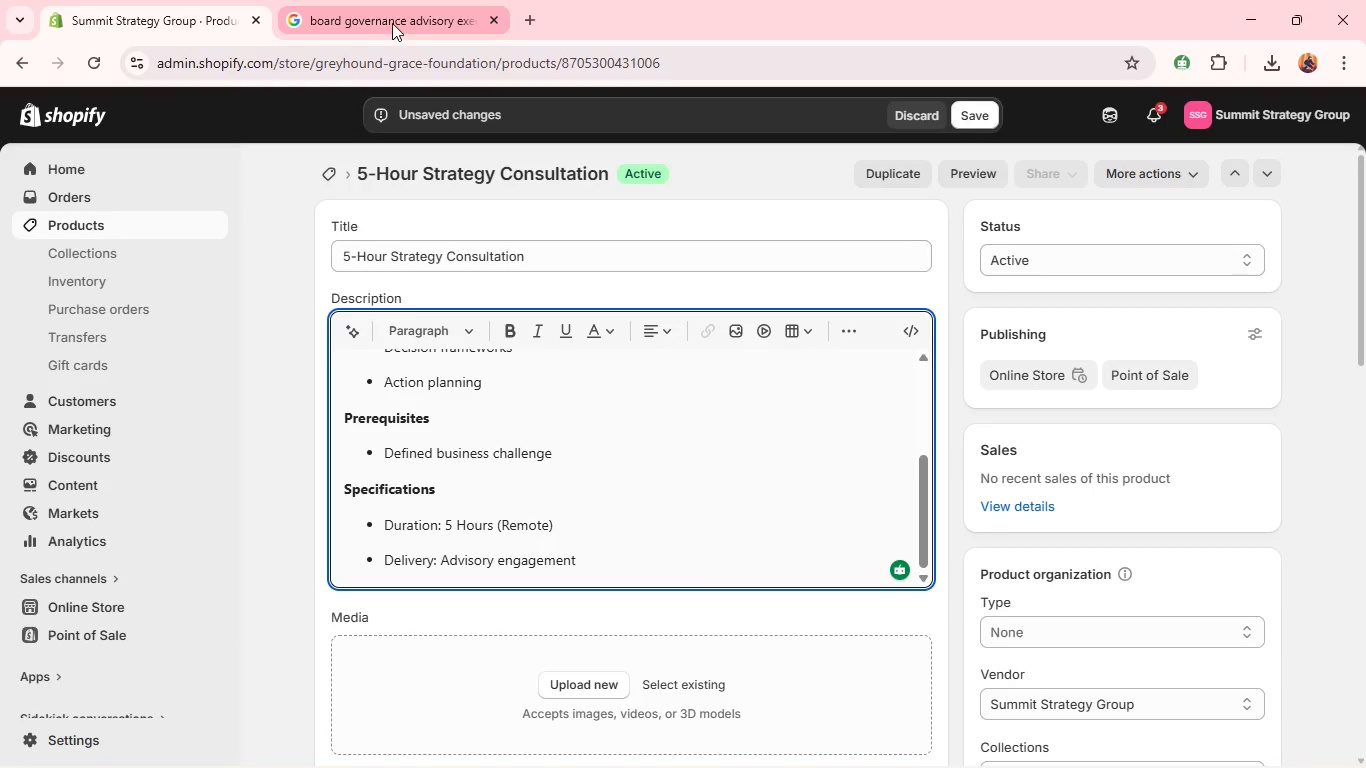 
left_click([390, 21])
 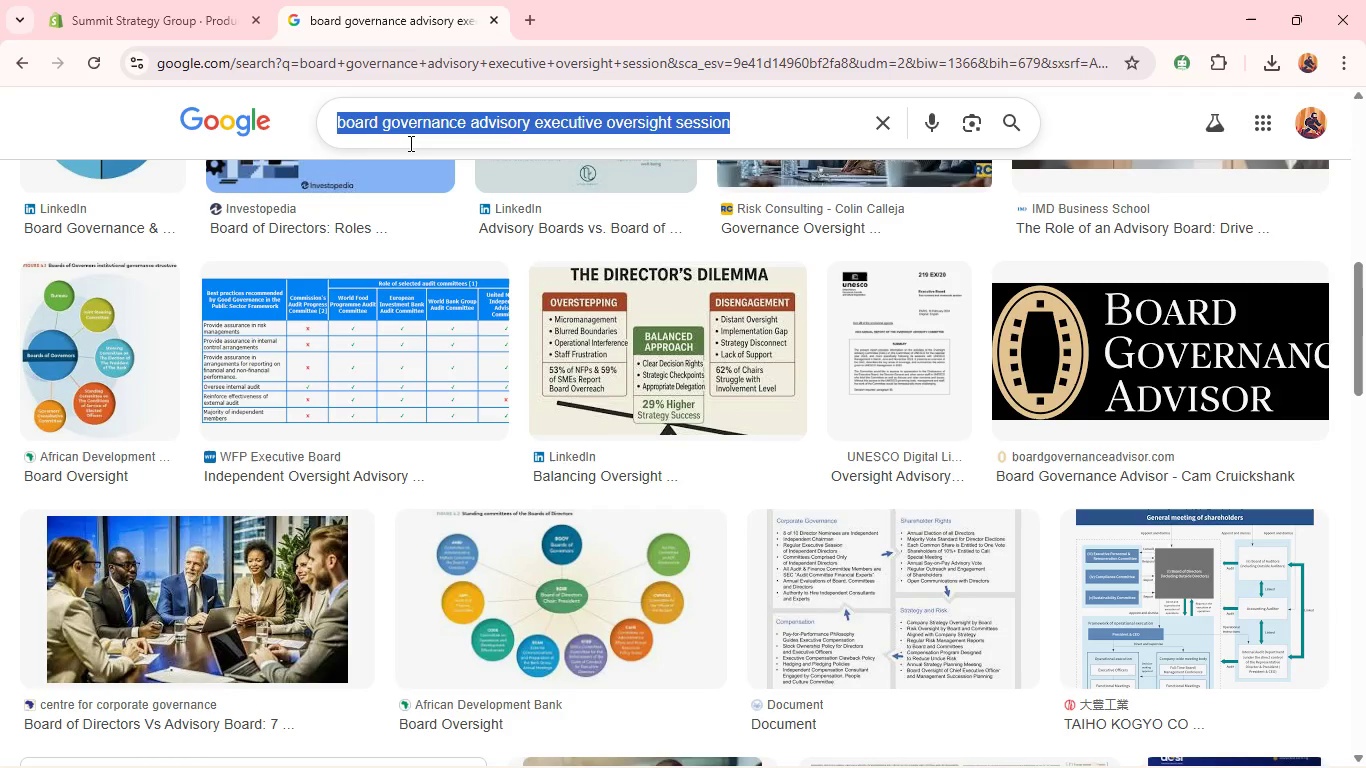 
key(Control+V)
 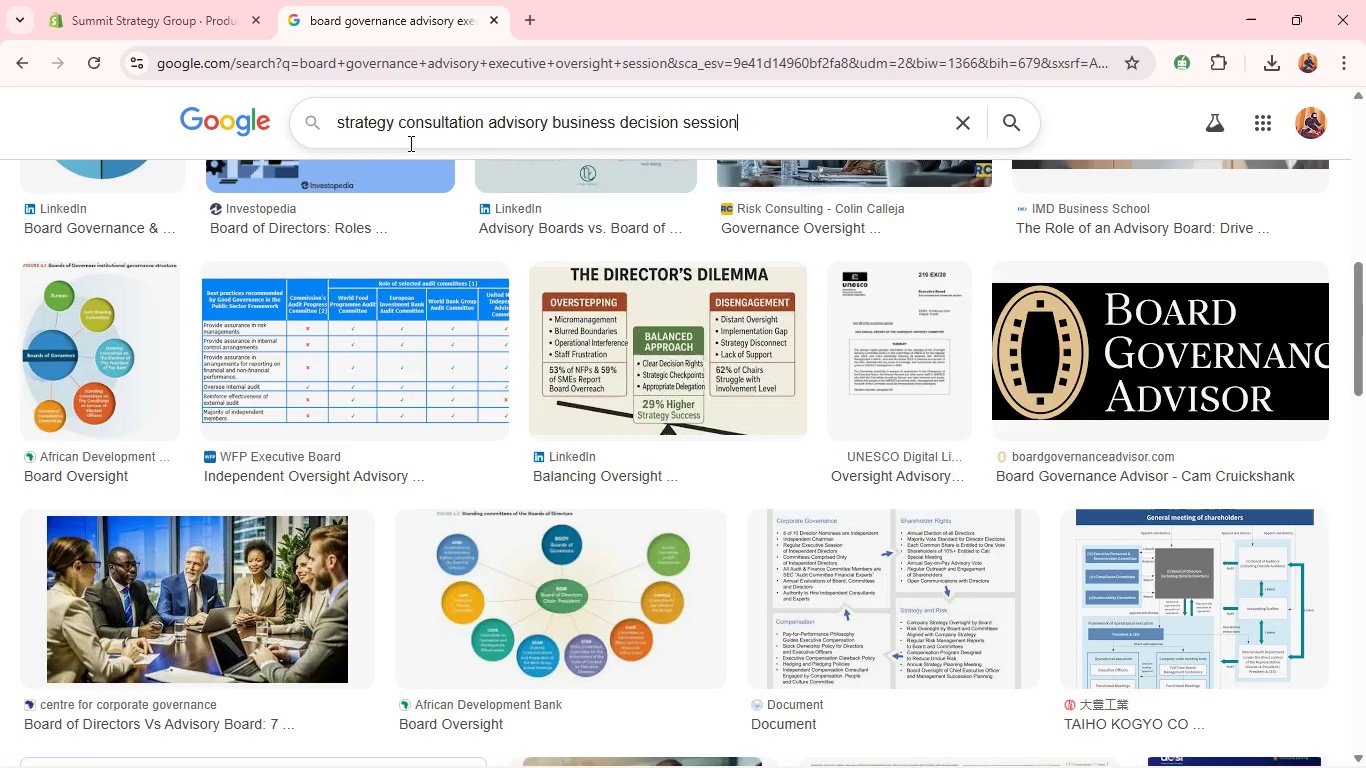 
key(PageDown)
 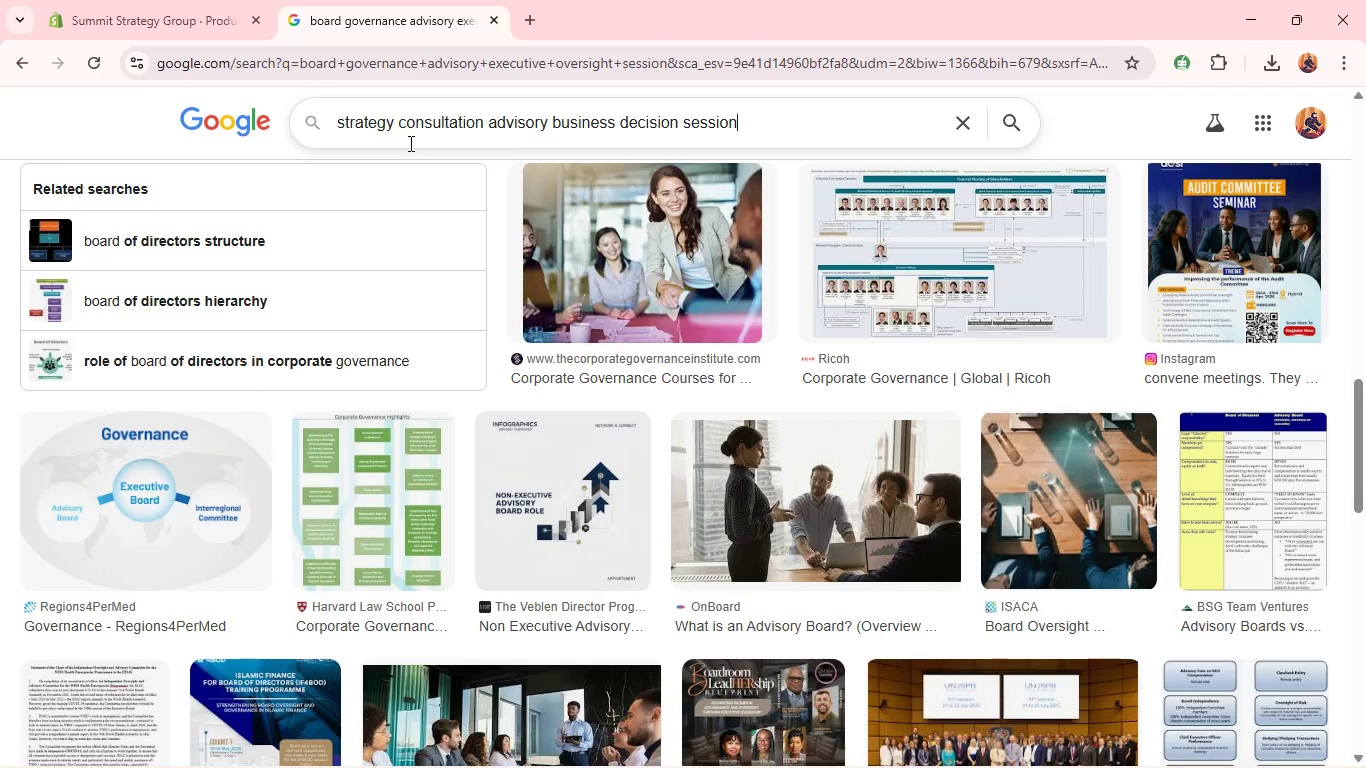 
key(Enter)
 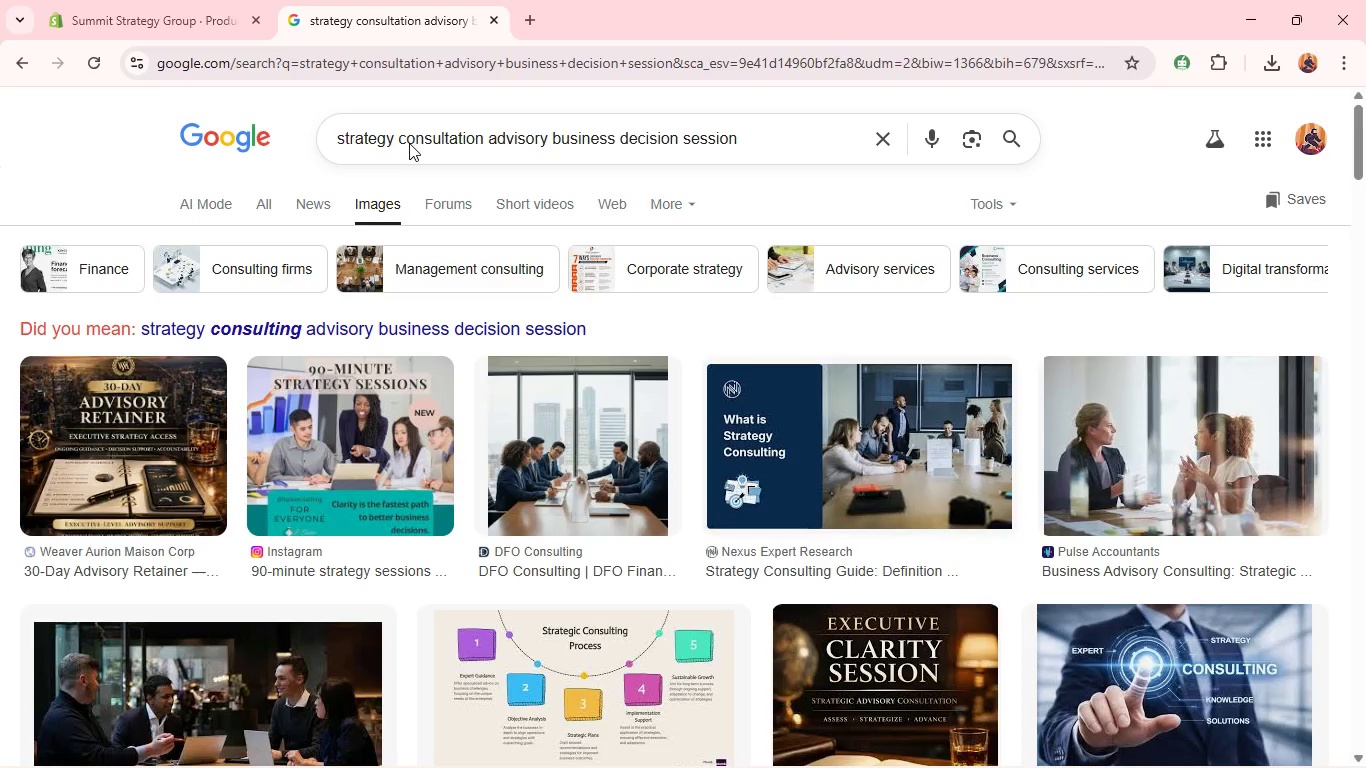 
wait(12.47)
 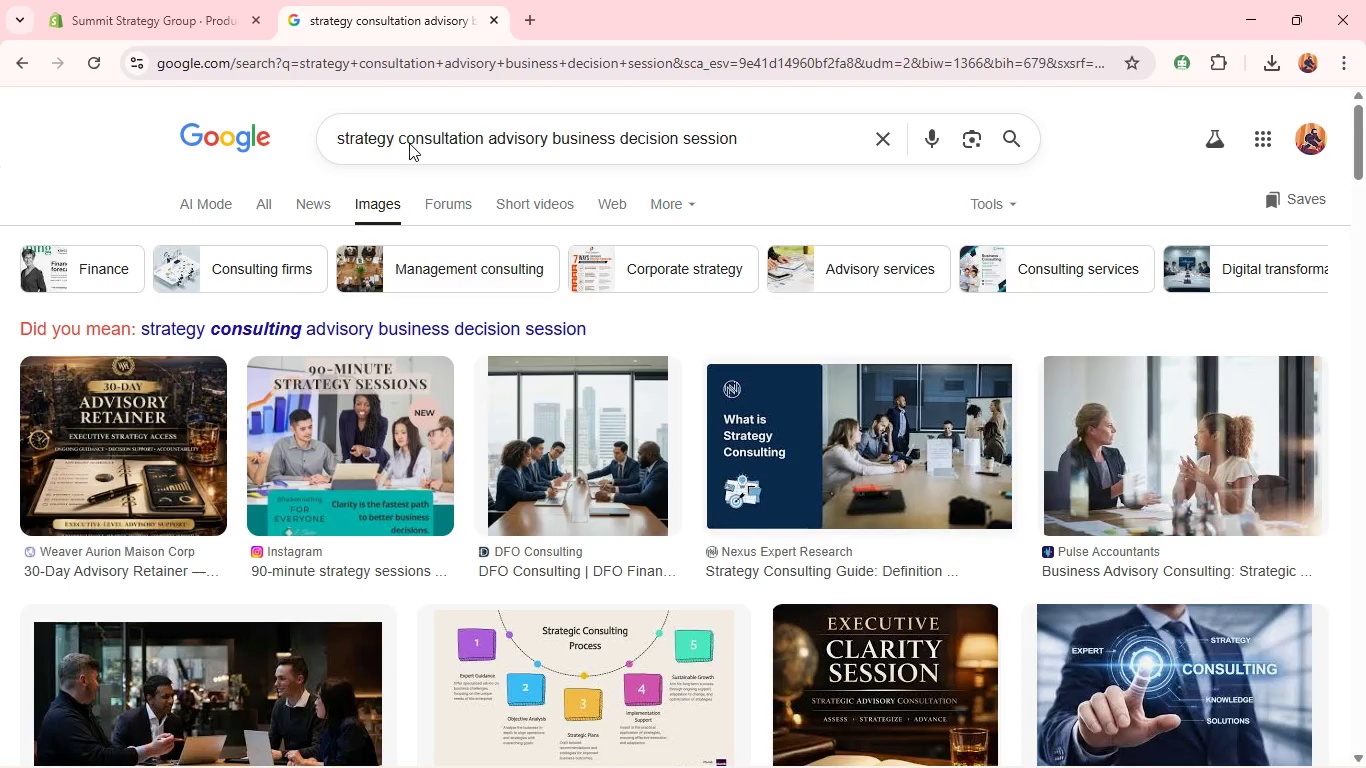 
scroll: coordinate [569, 409], scroll_direction: up, amount: 1.0
 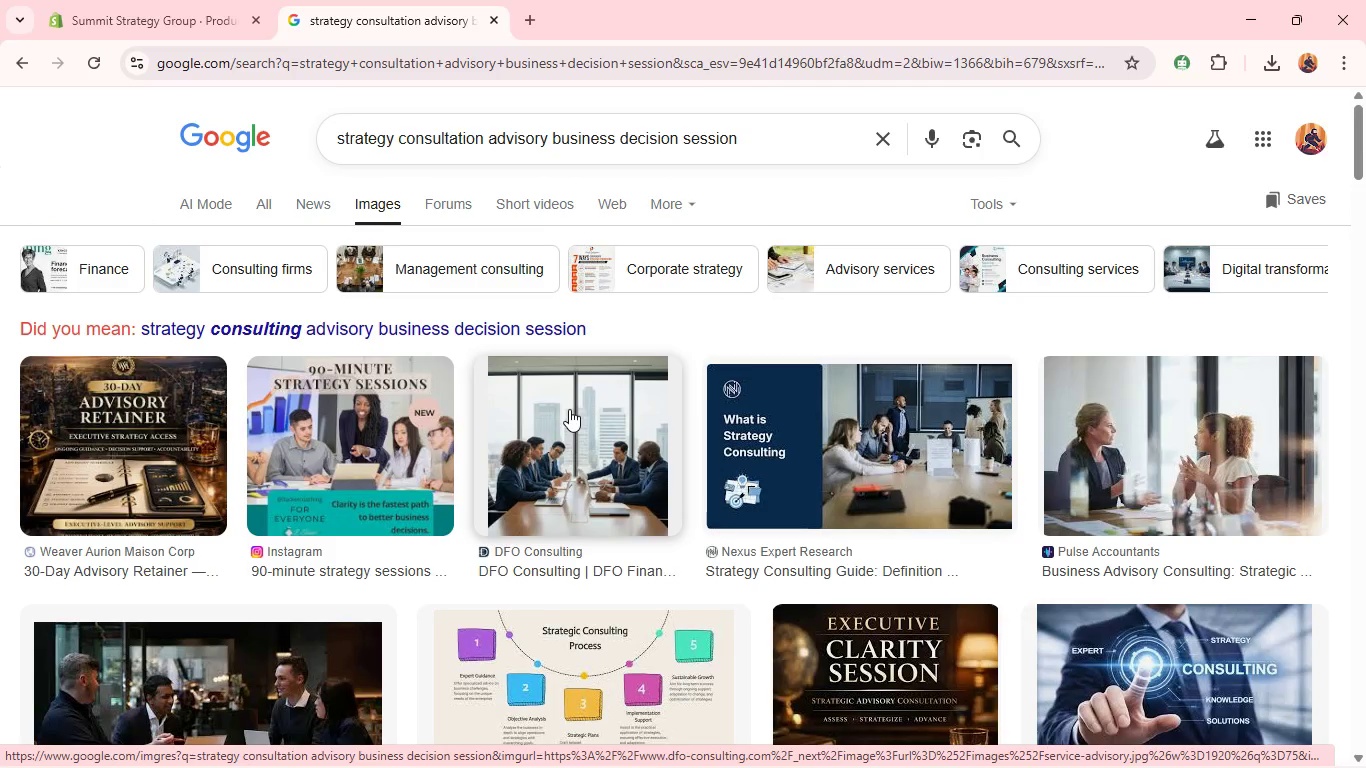 
scroll: coordinate [569, 409], scroll_direction: down, amount: 3.0
 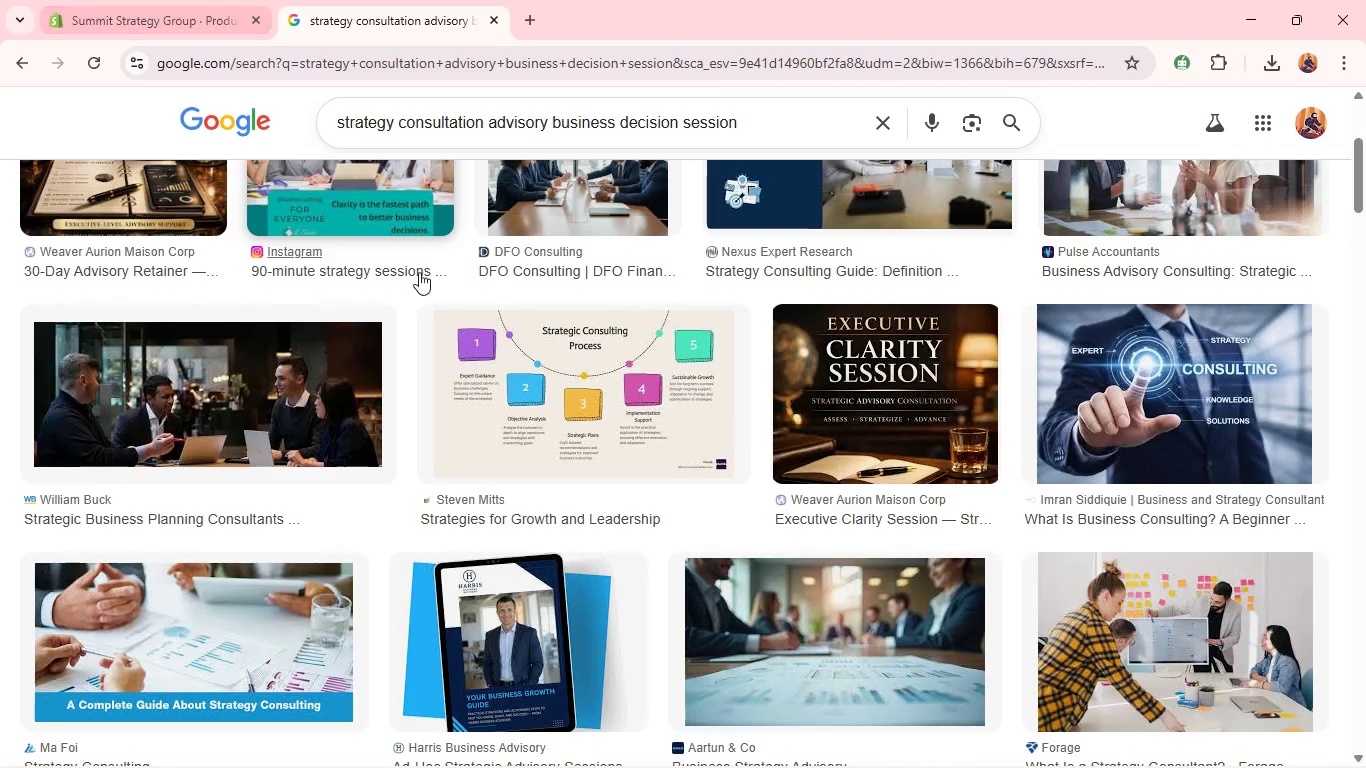 
left_click([191, 0])
 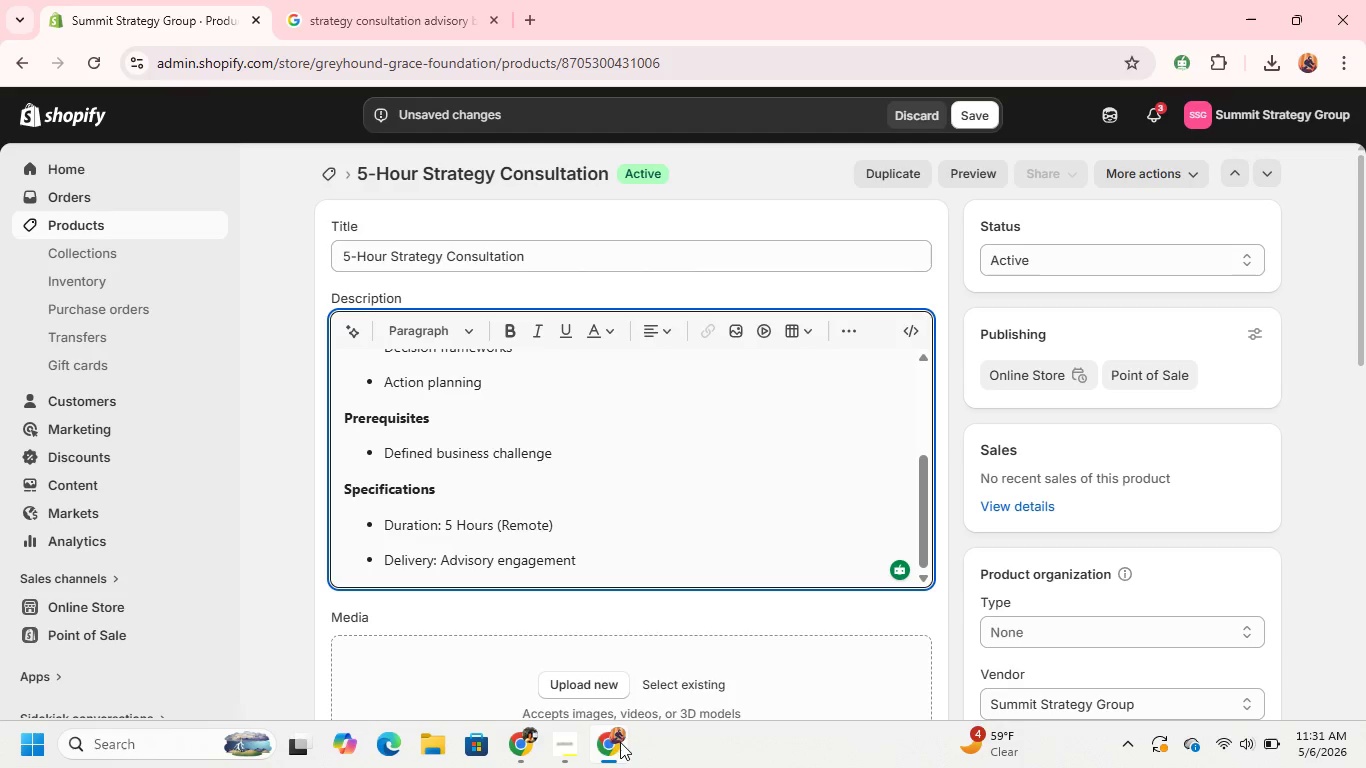 
left_click([527, 748])
 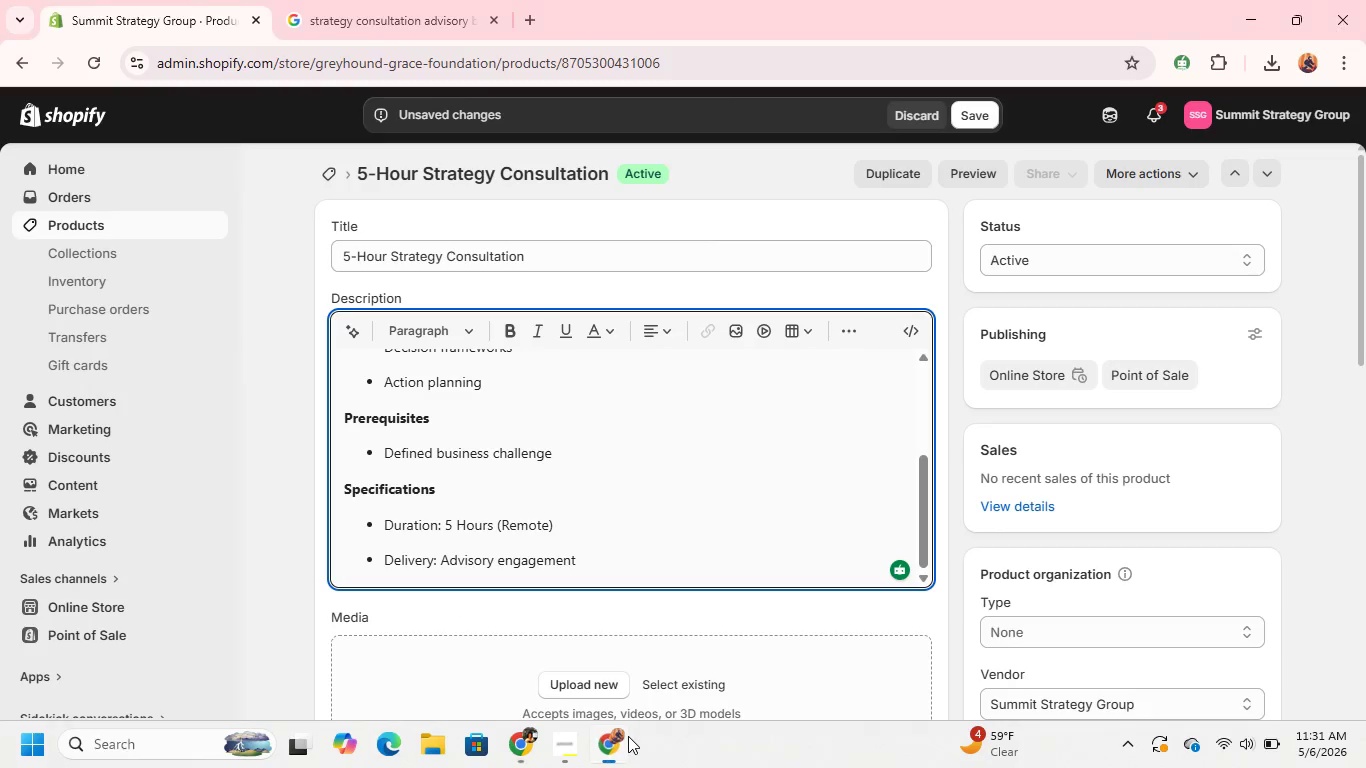 
left_click([451, 7])
 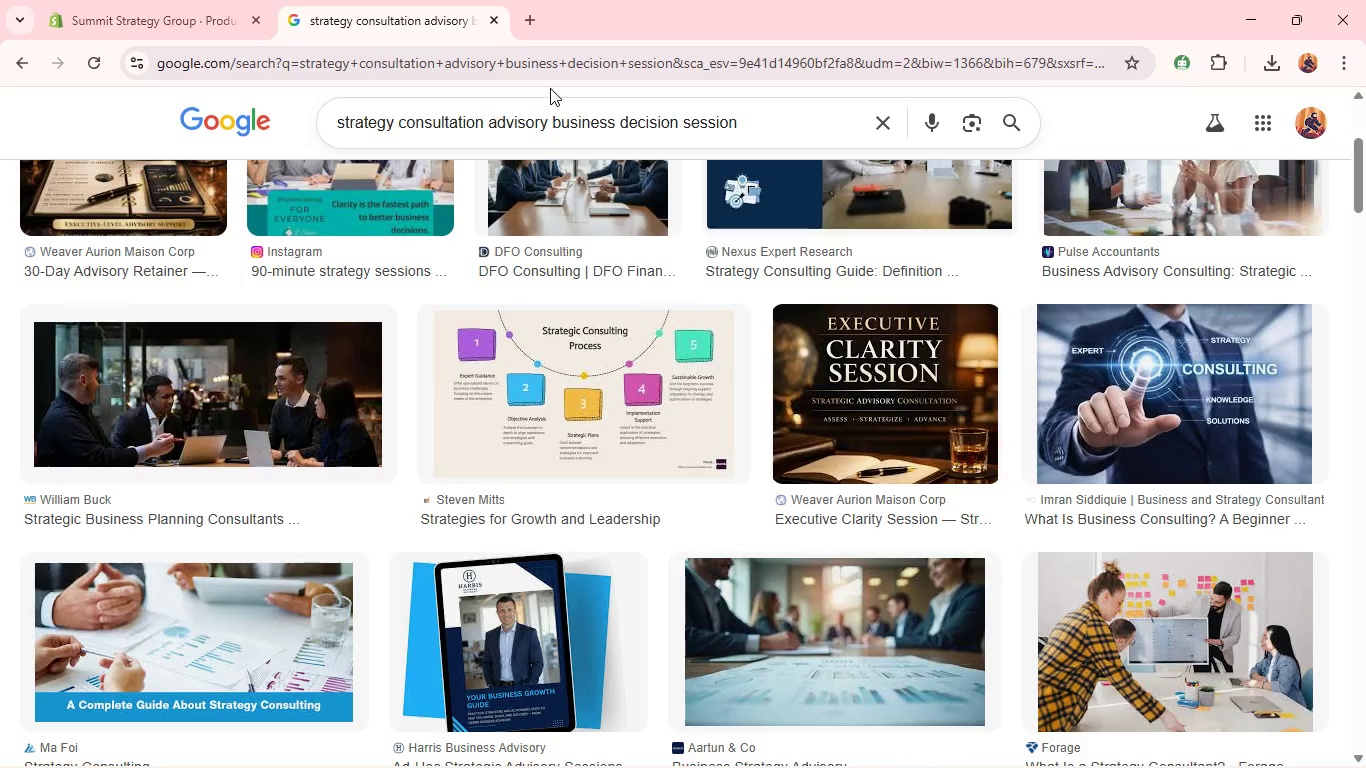 
scroll: coordinate [607, 339], scroll_direction: up, amount: 5.0
 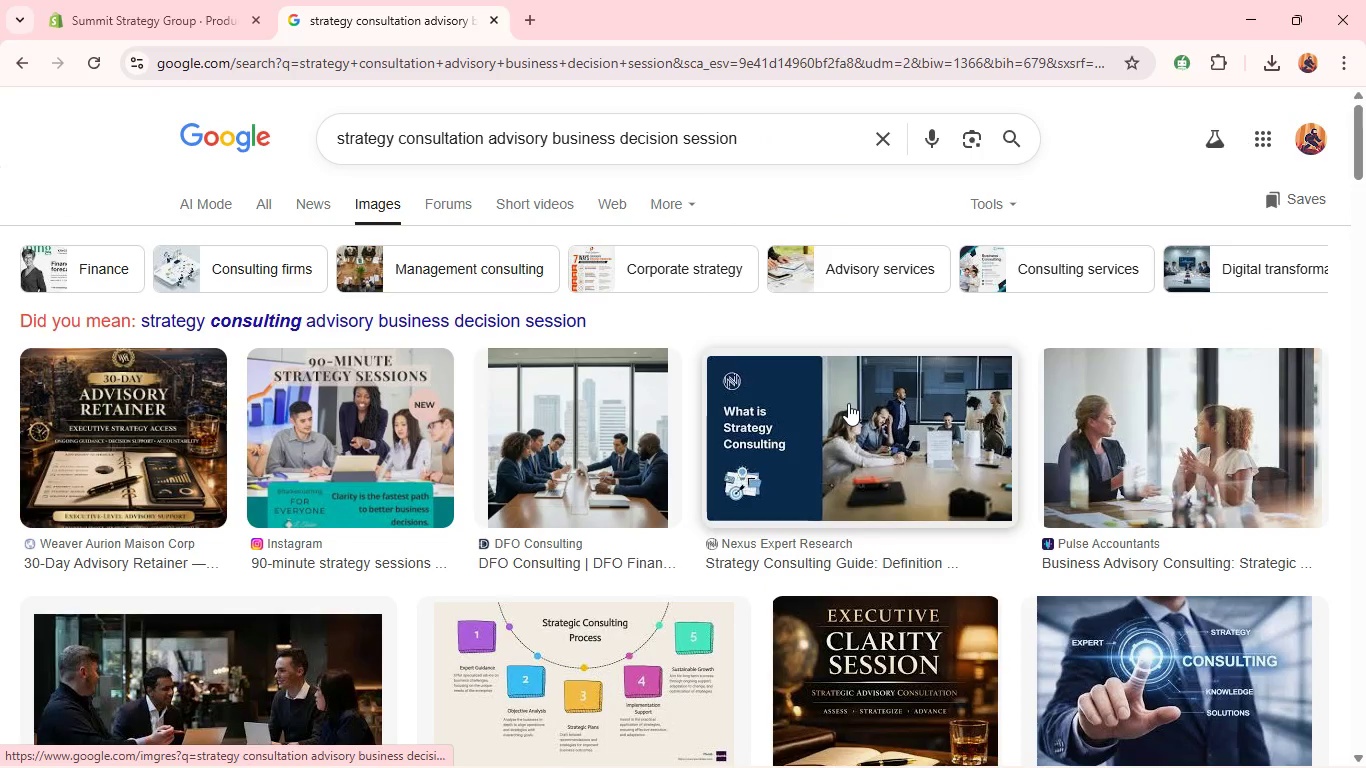 
right_click([848, 403])
 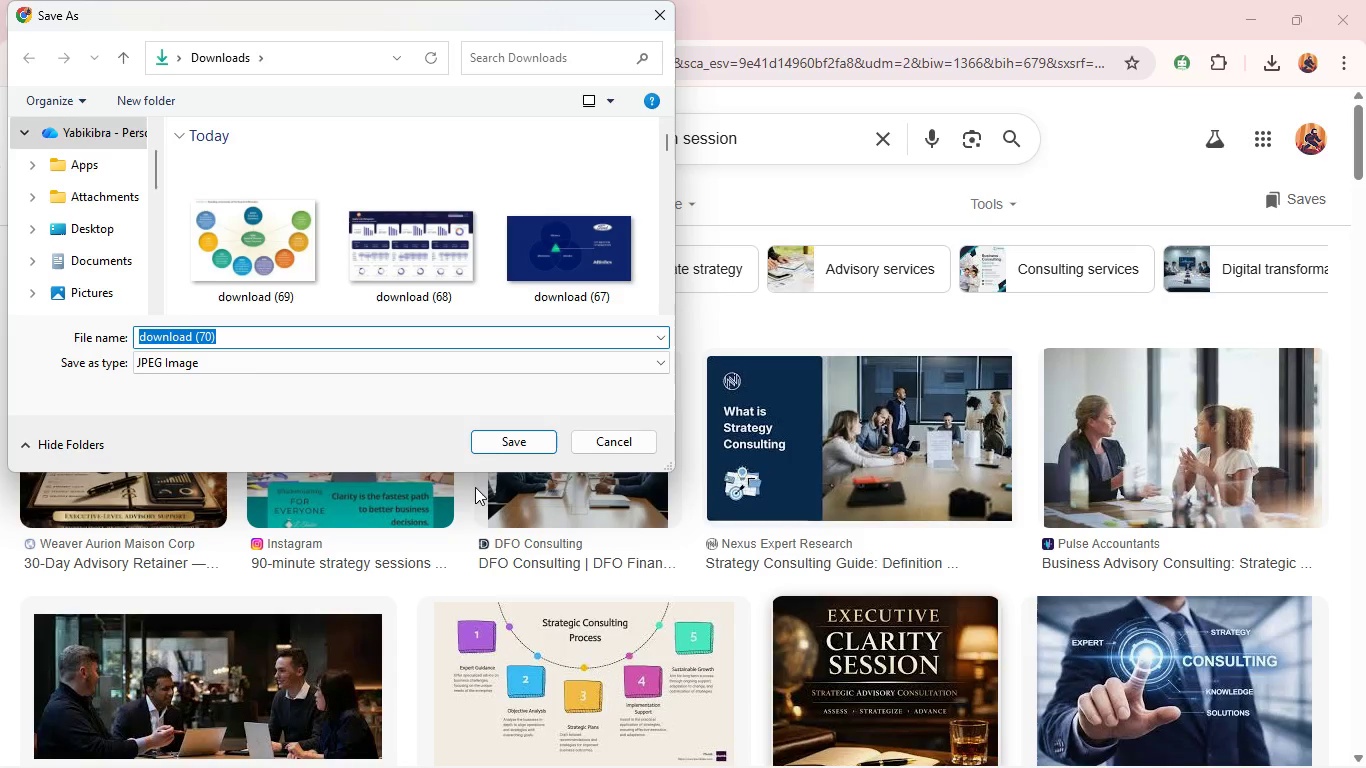 
left_click([201, 0])
 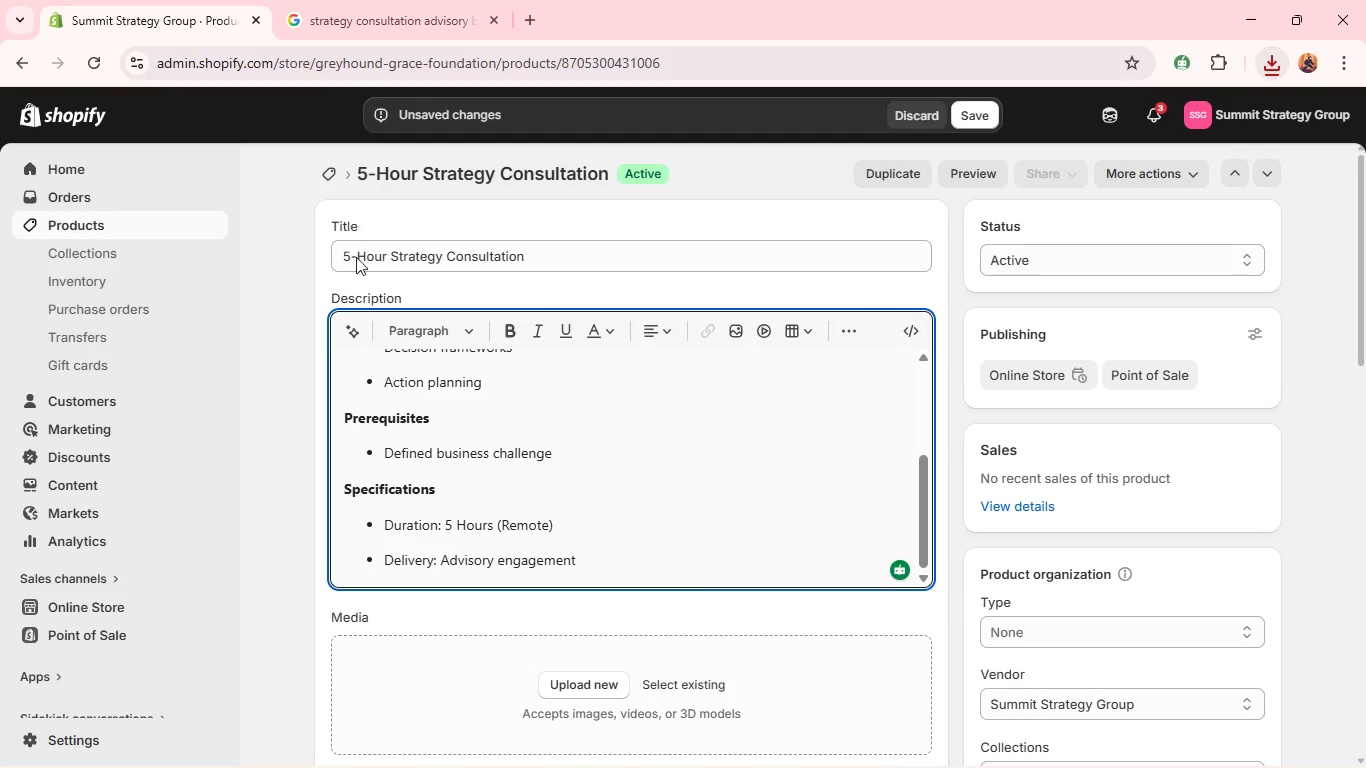 
scroll: coordinate [445, 440], scroll_direction: down, amount: 5.0
 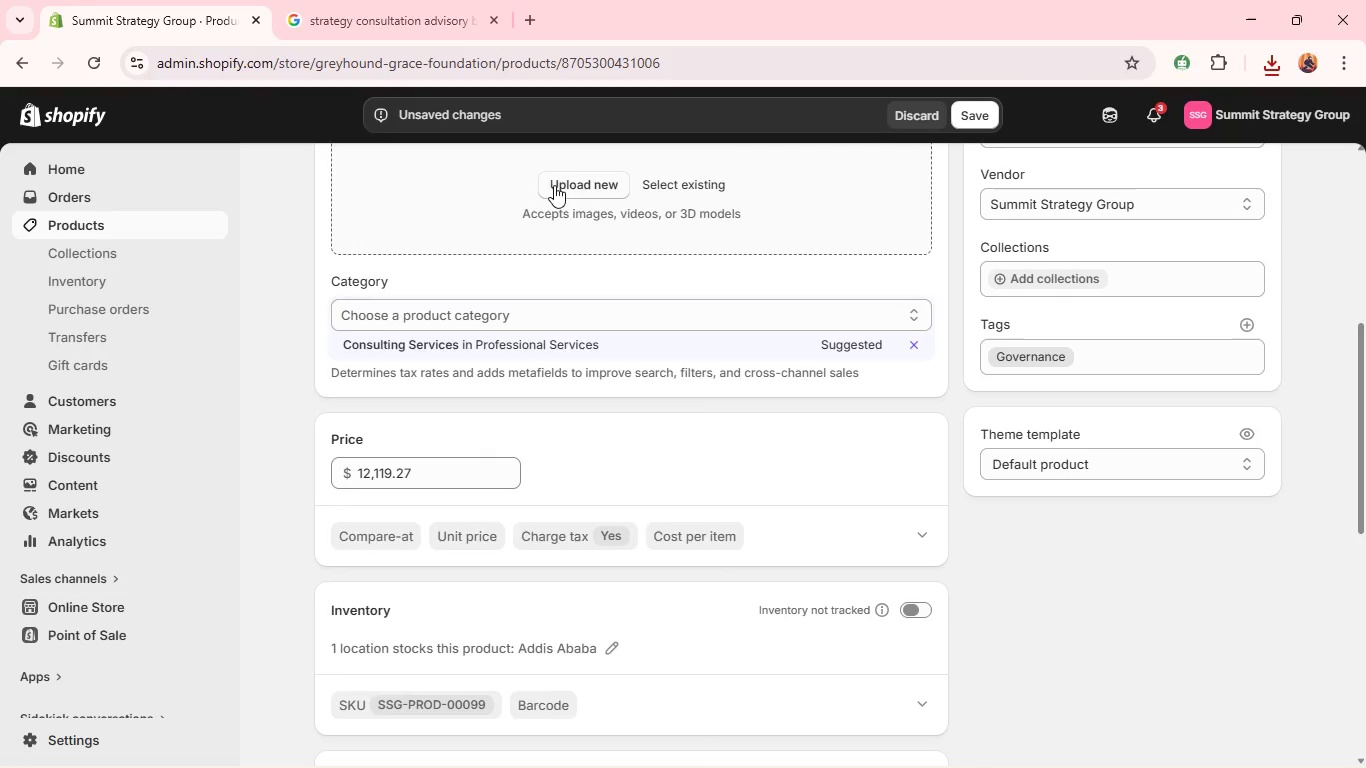 
left_click([555, 183])
 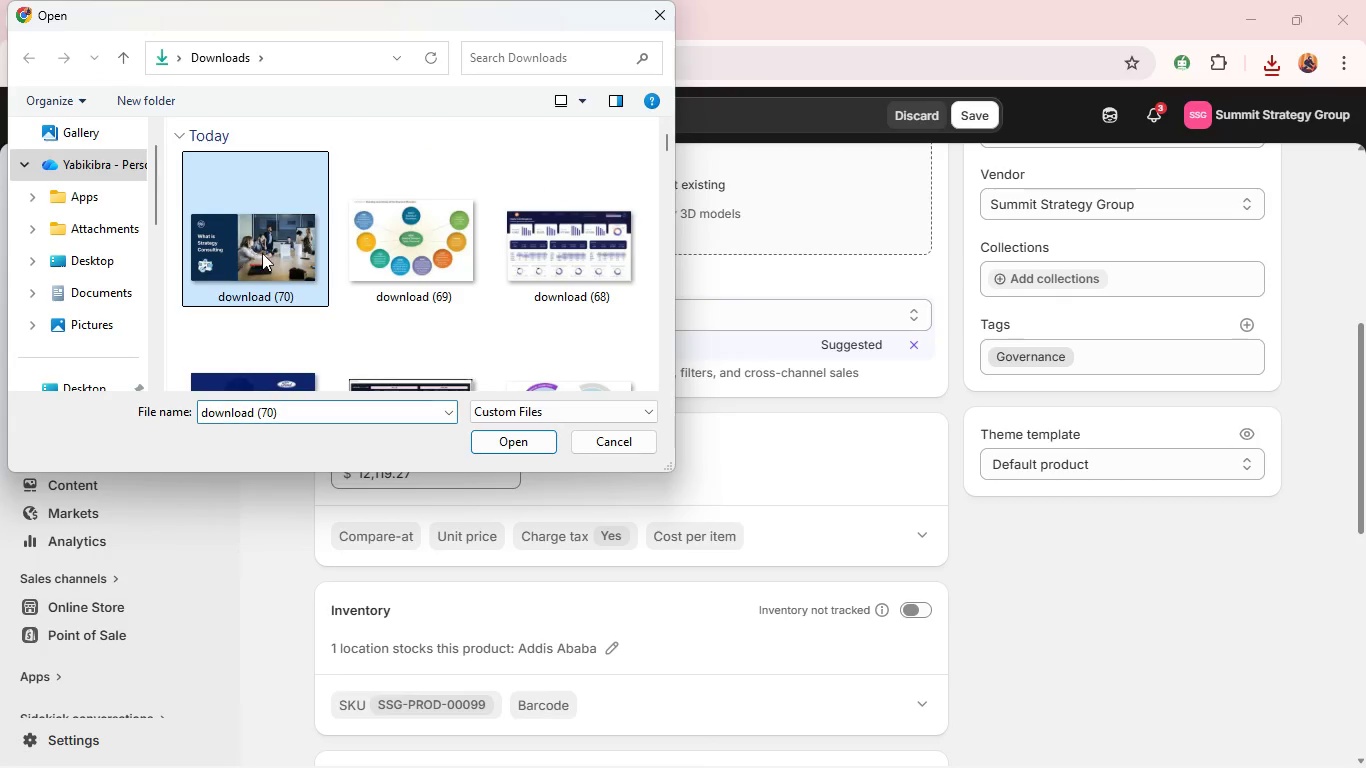 
left_click([487, 446])
 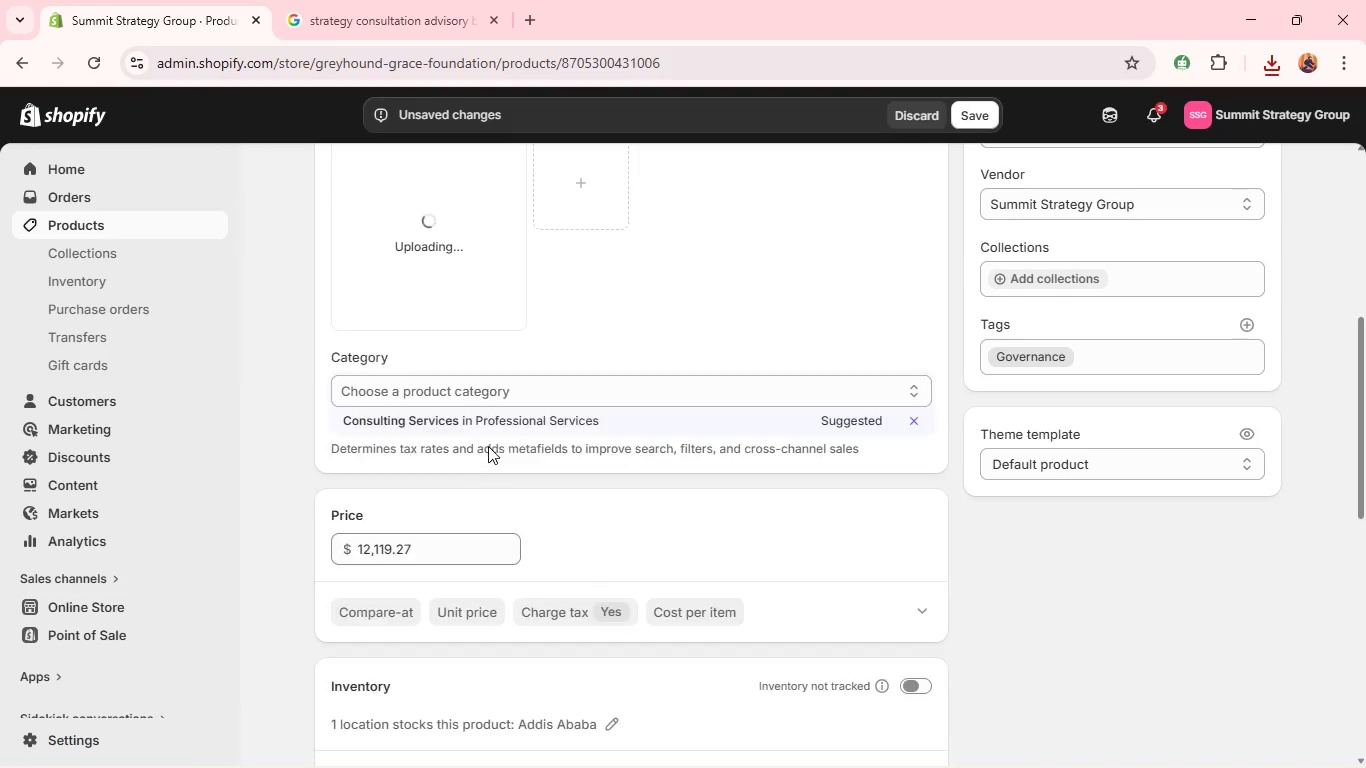 
mouse_move([466, 295])
 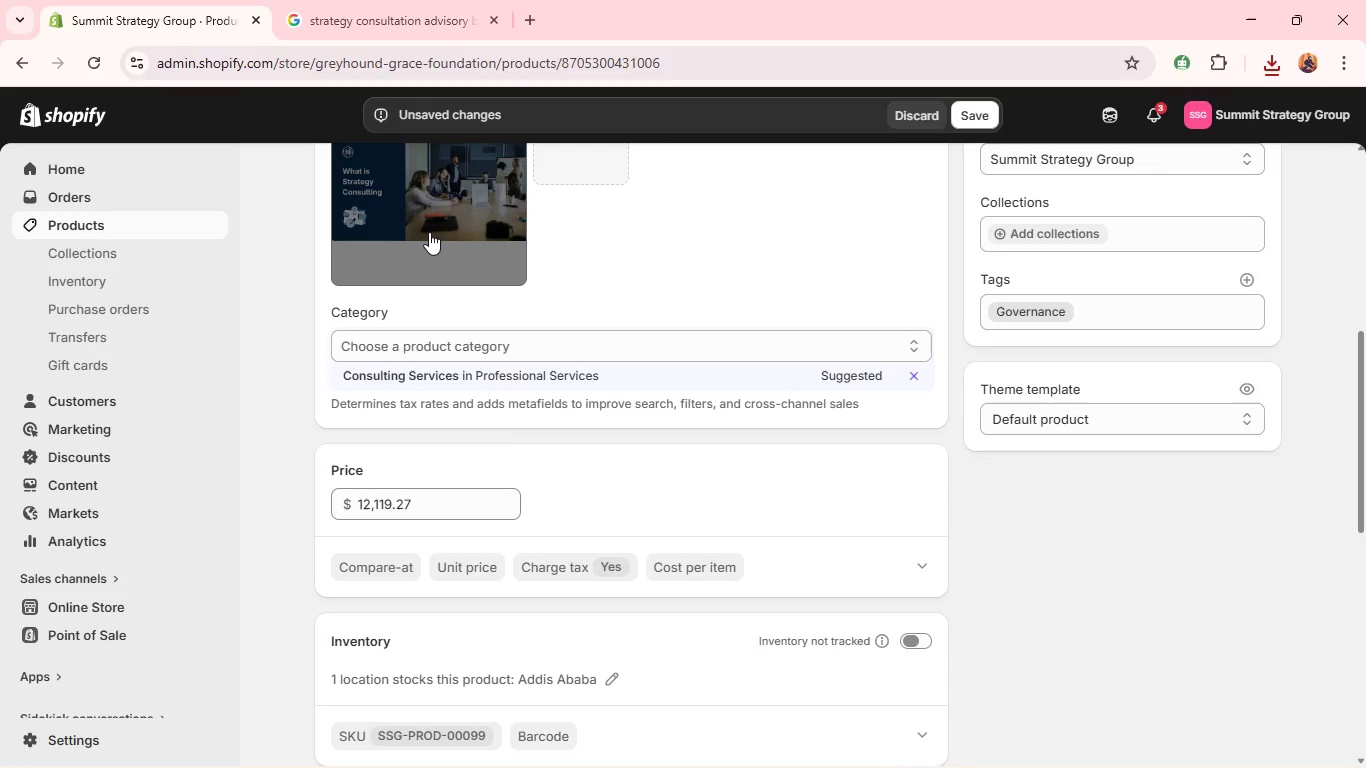 
left_click([429, 232])
 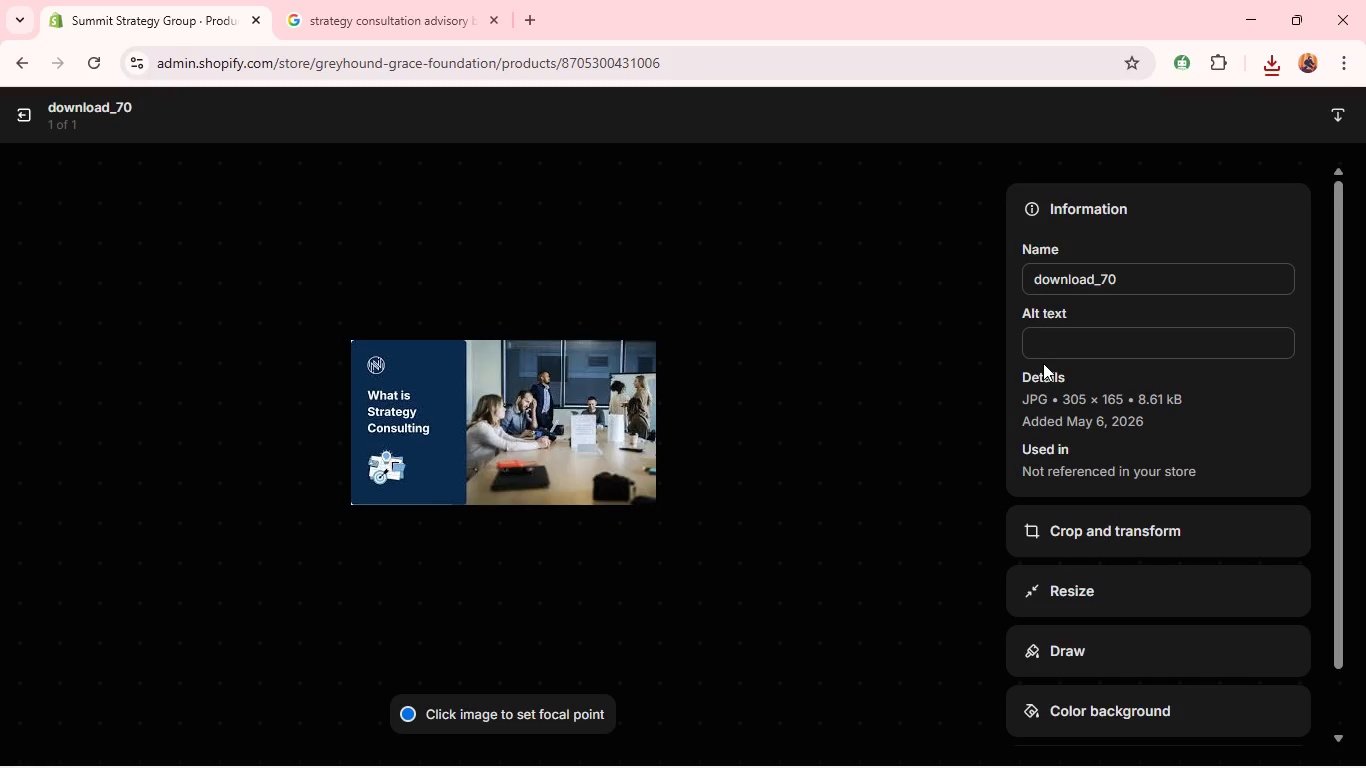 
right_click([1054, 345])
 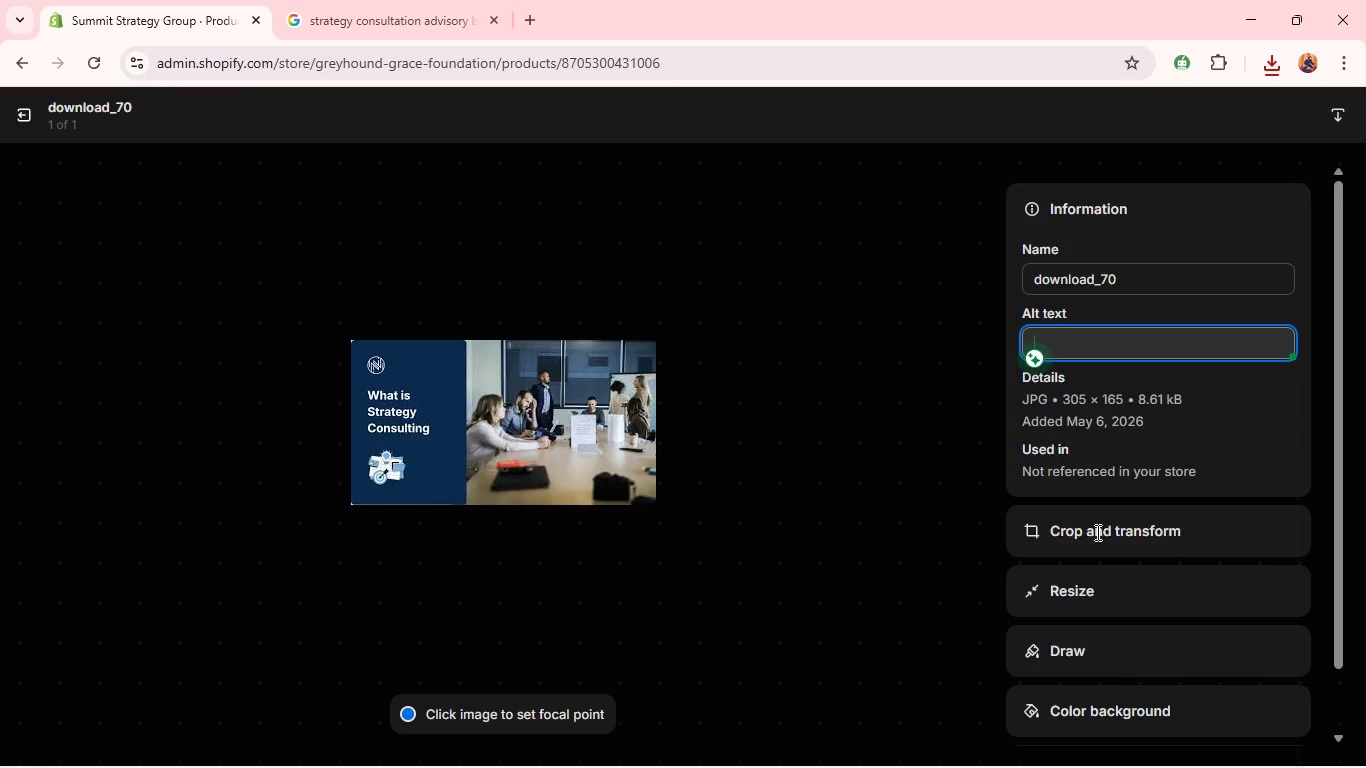 
left_click([1098, 534])
 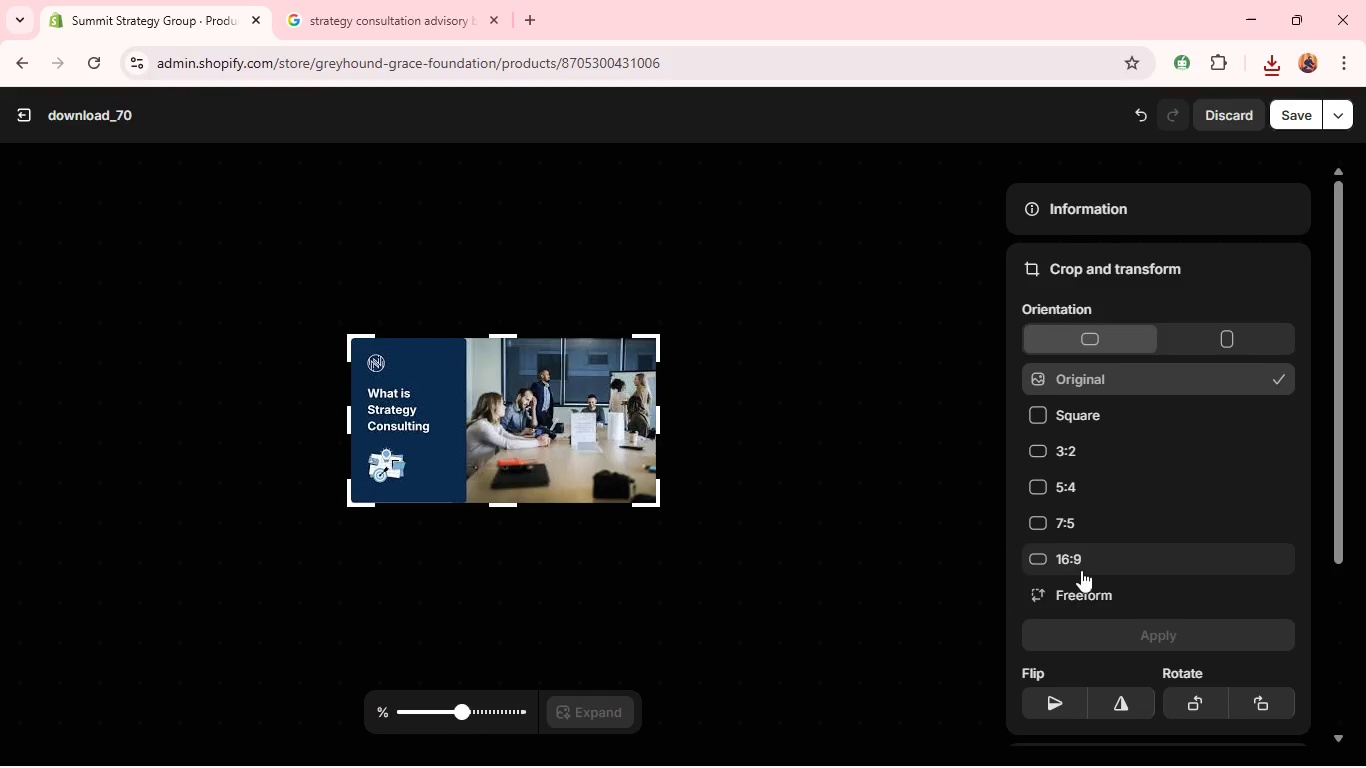 
left_click([1089, 569])
 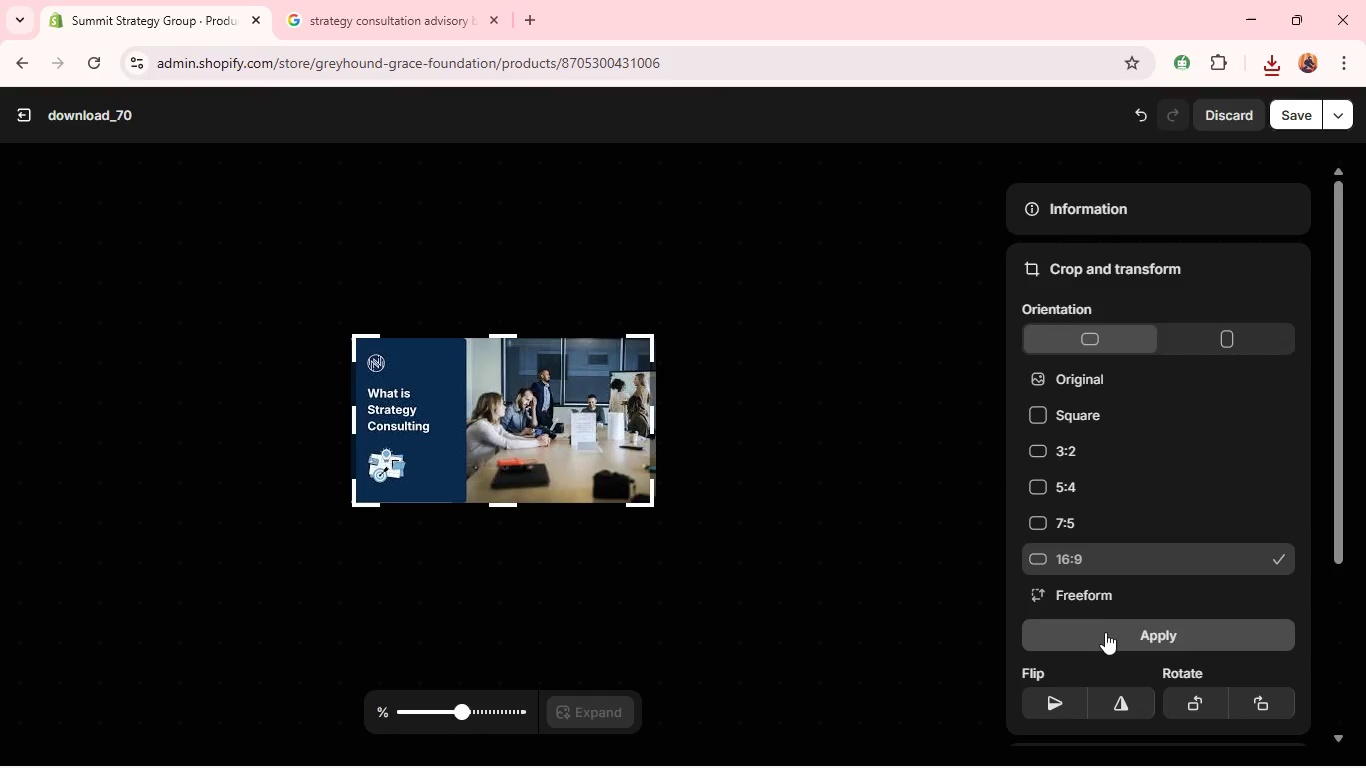 
left_click([1105, 633])
 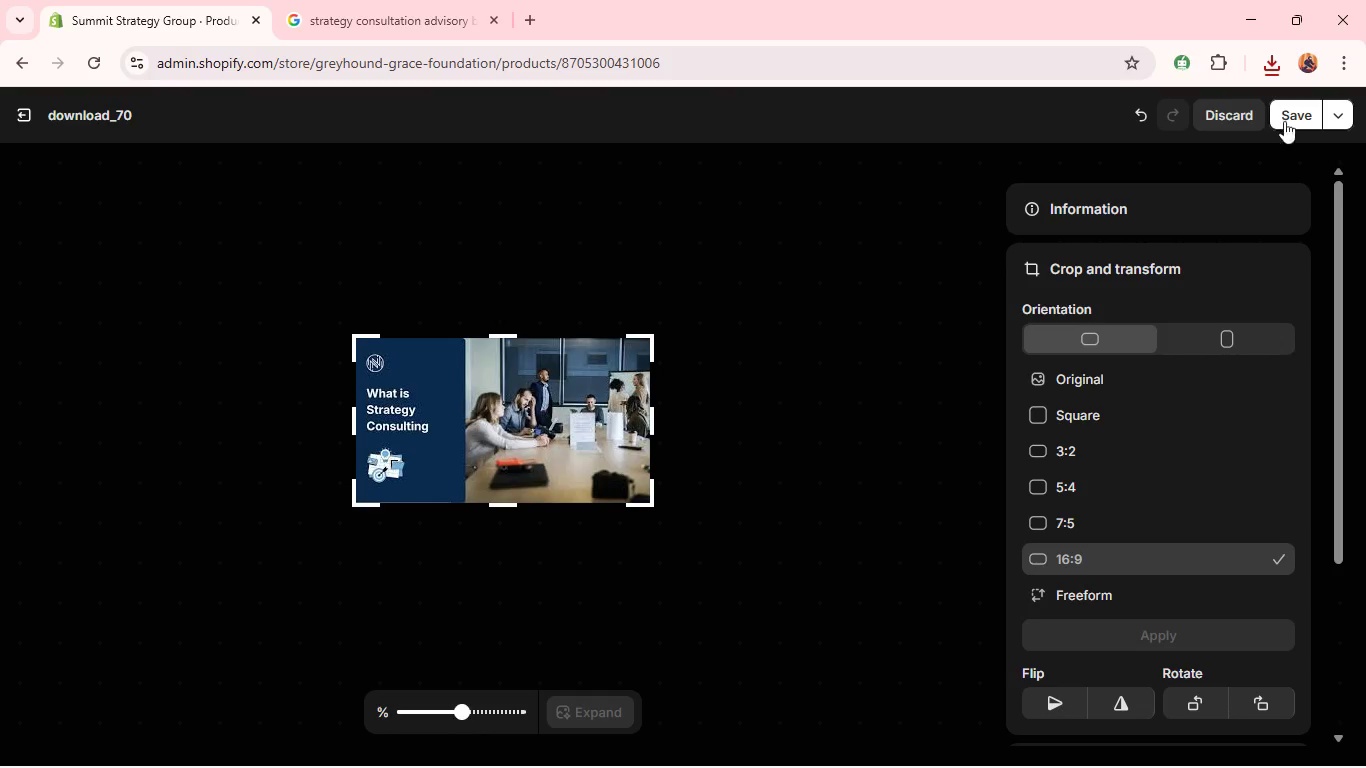 
left_click([1290, 110])
 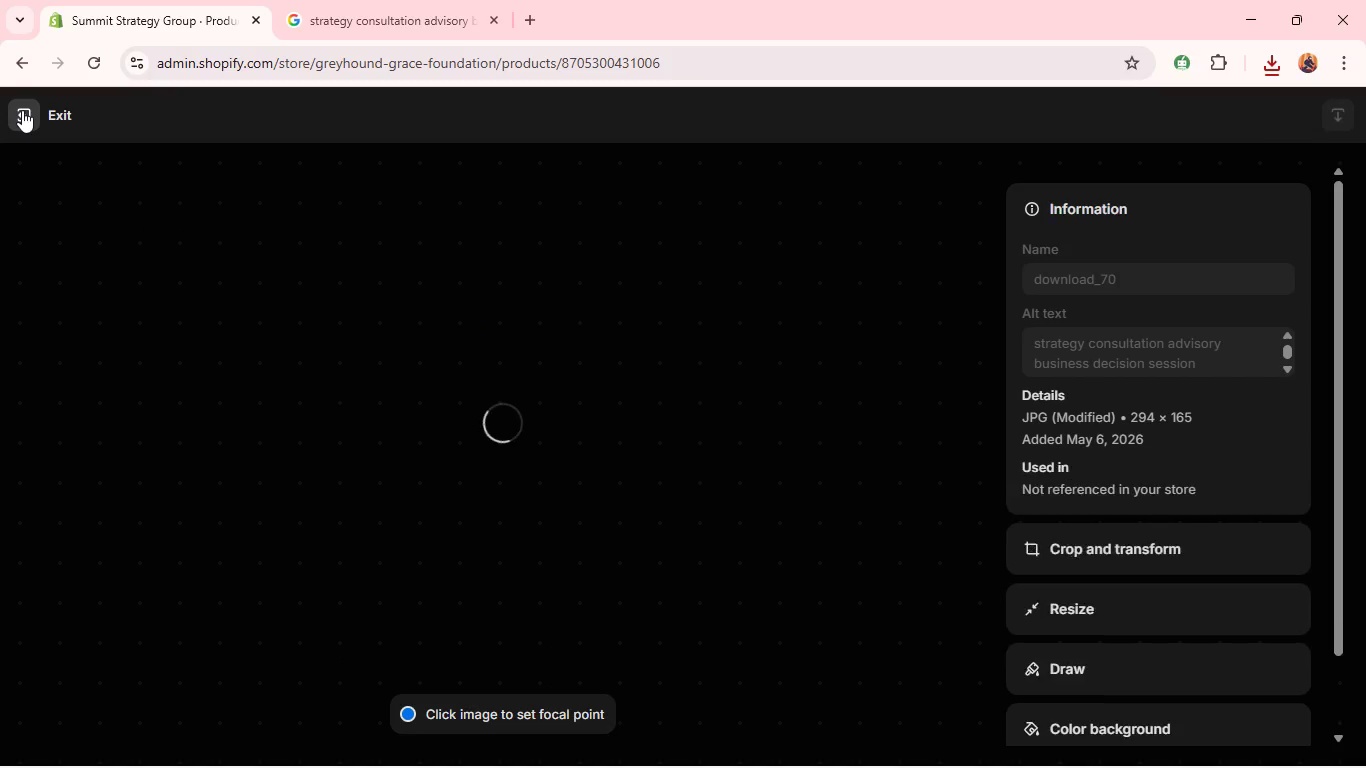 
wait(8.17)
 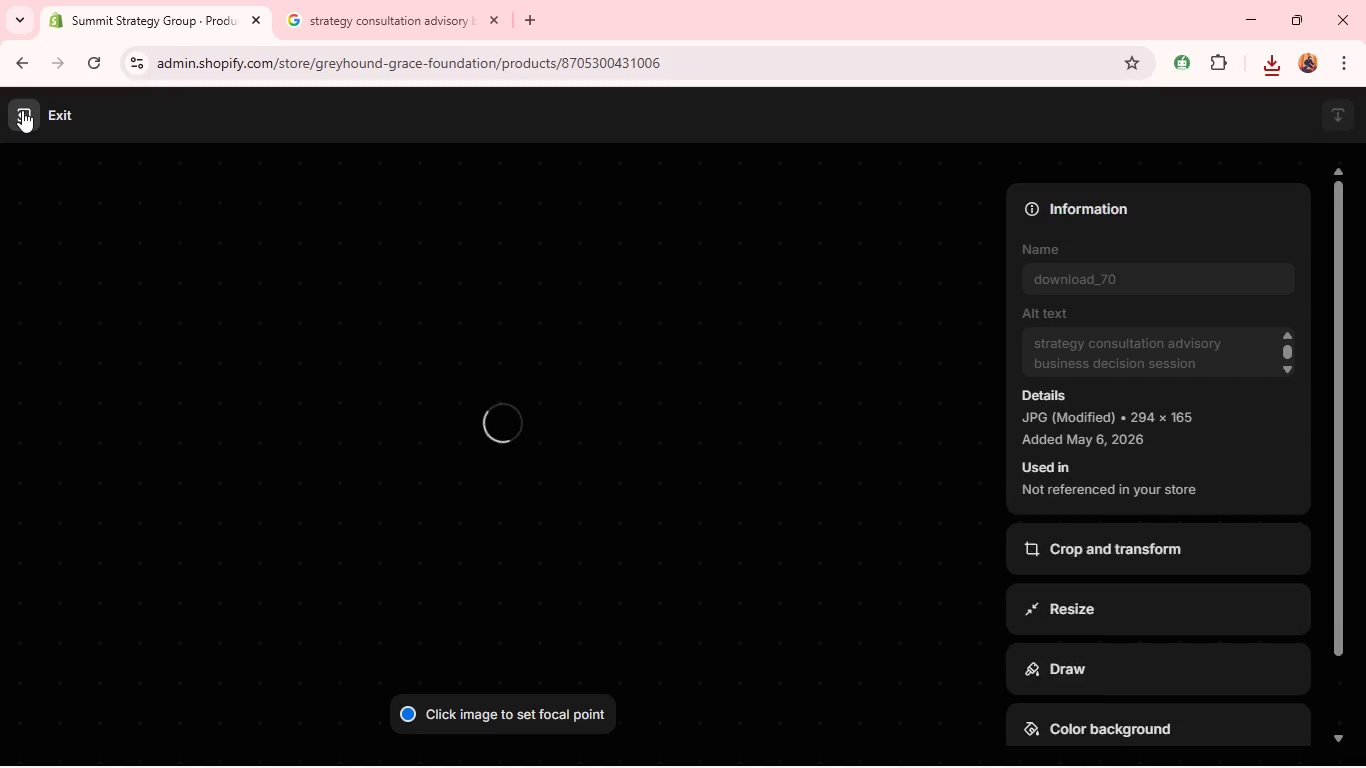 
left_click([30, 106])
 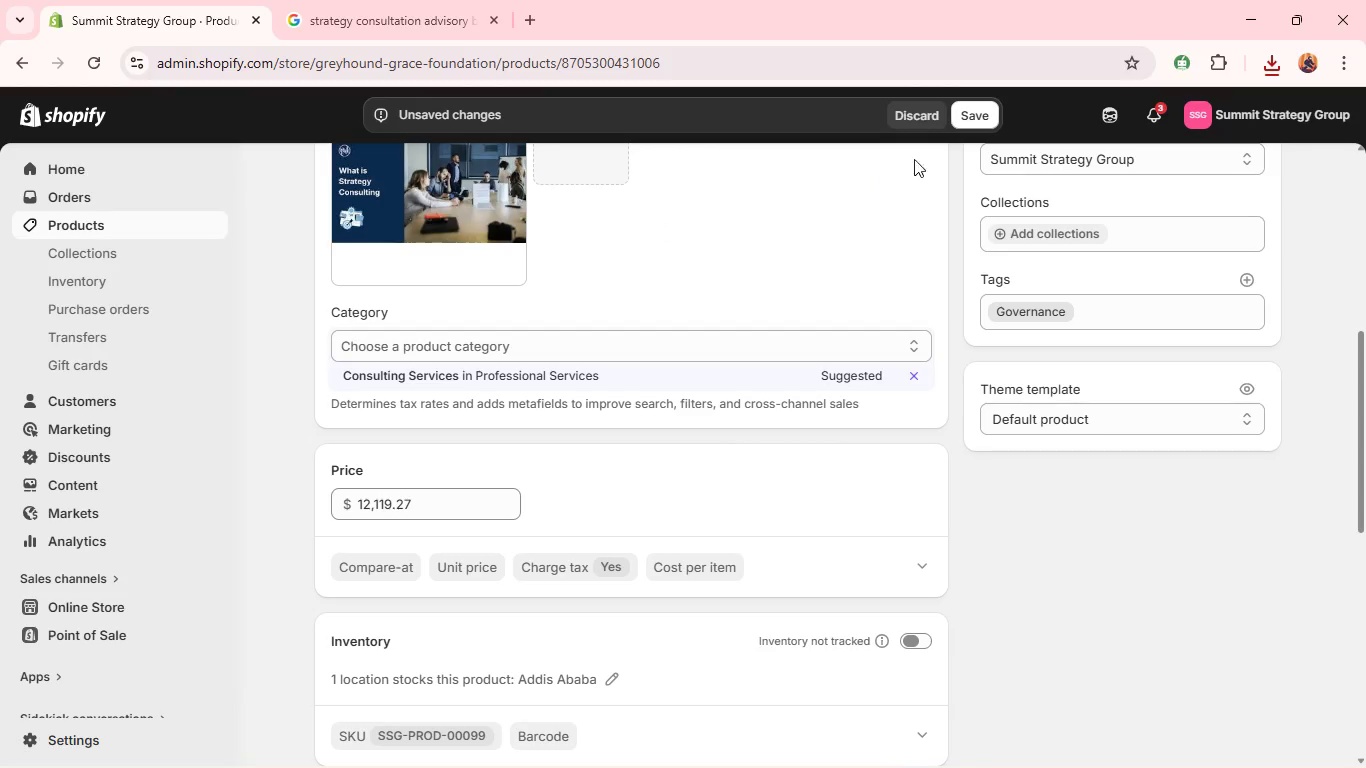 
scroll: coordinate [1016, 236], scroll_direction: up, amount: 2.0
 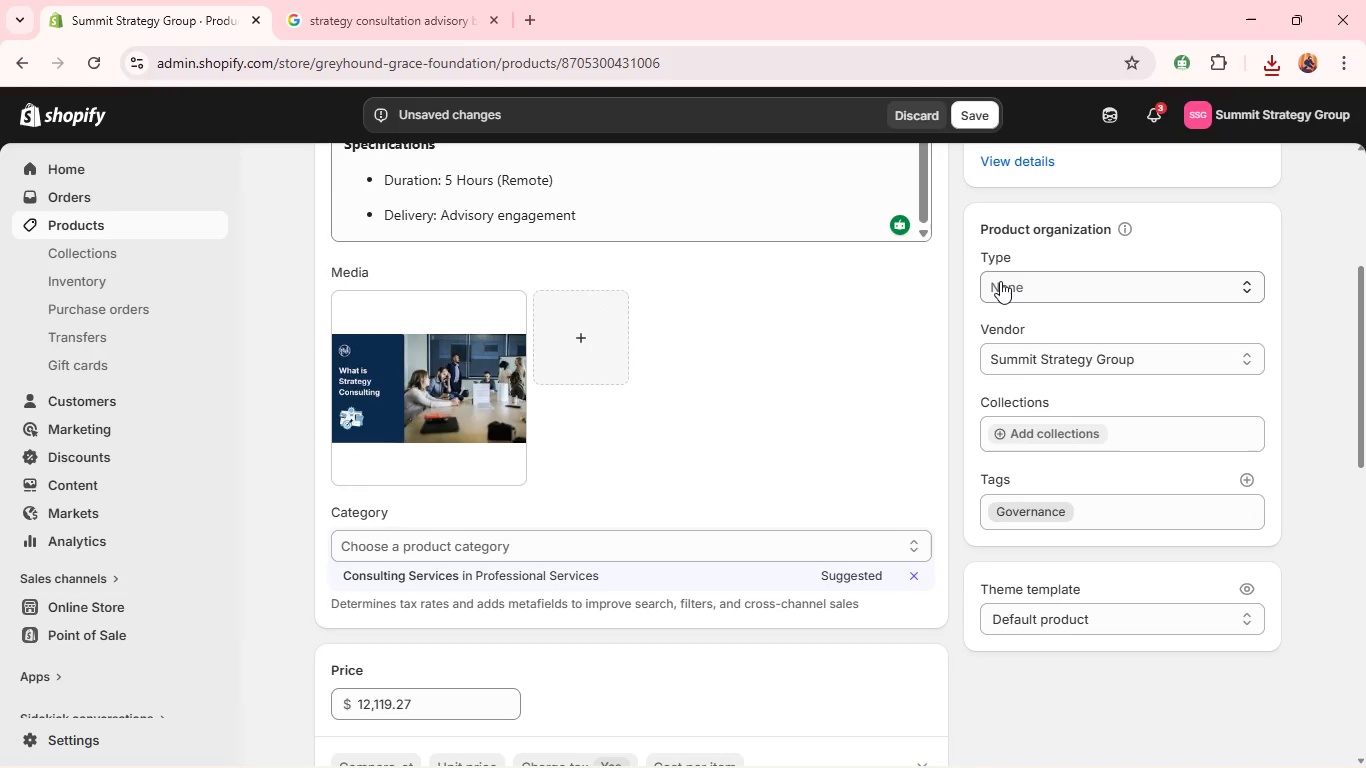 
wait(12.02)
 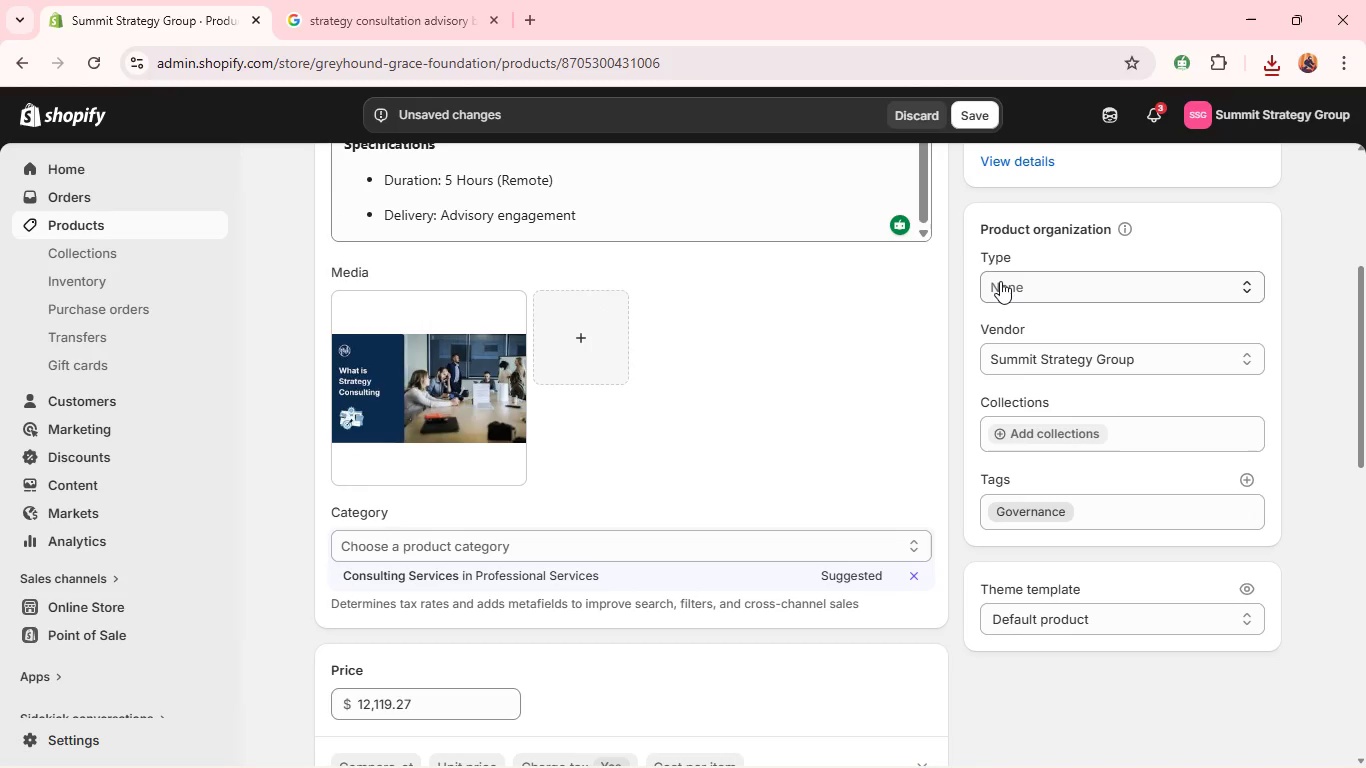 
left_click([1000, 281])
 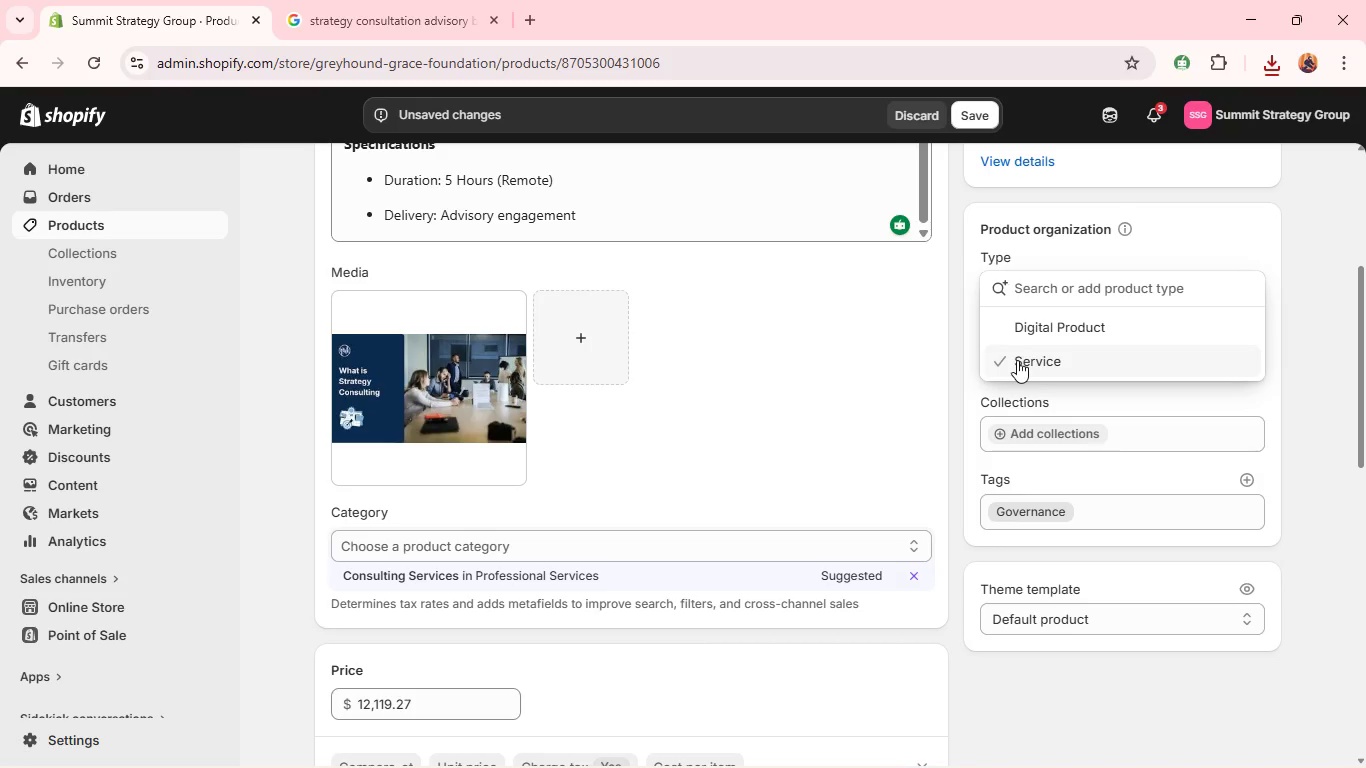 
left_click([1017, 360])
 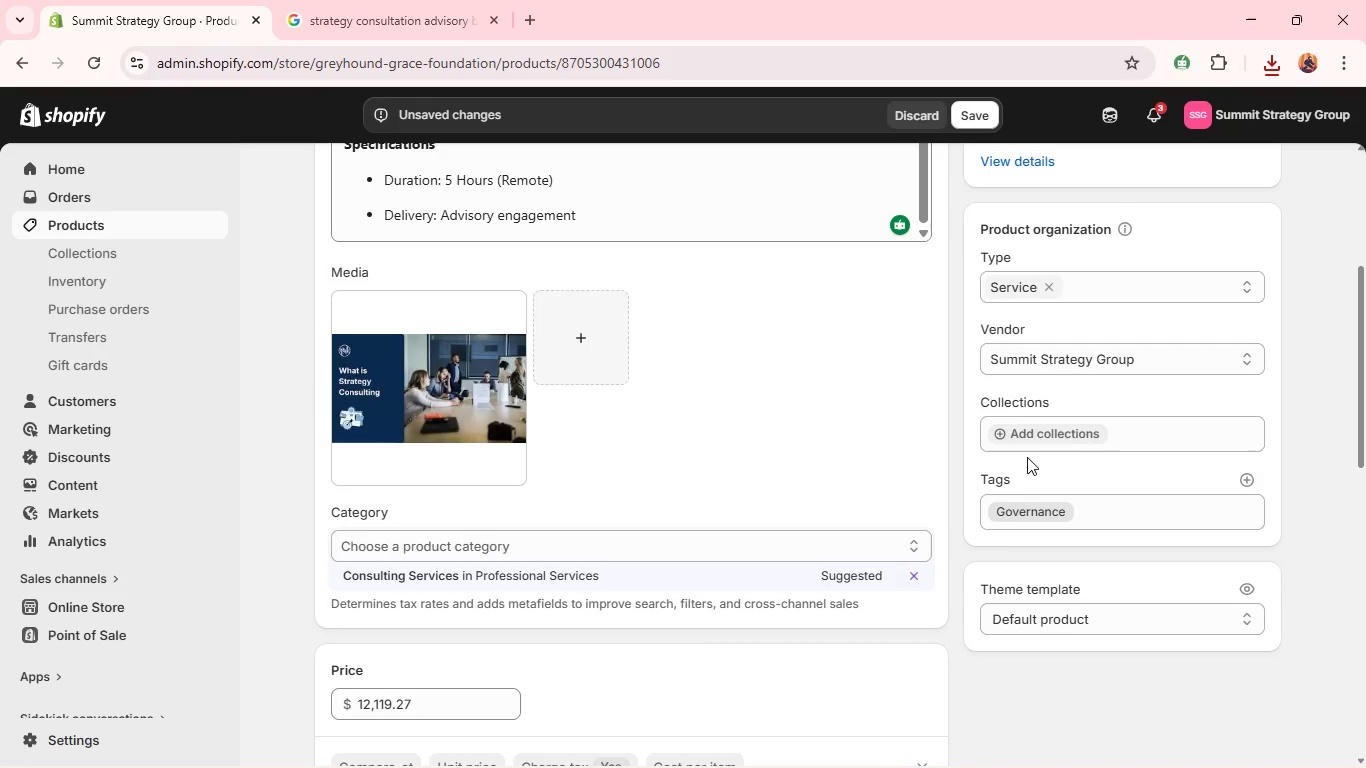 
left_click([1024, 430])
 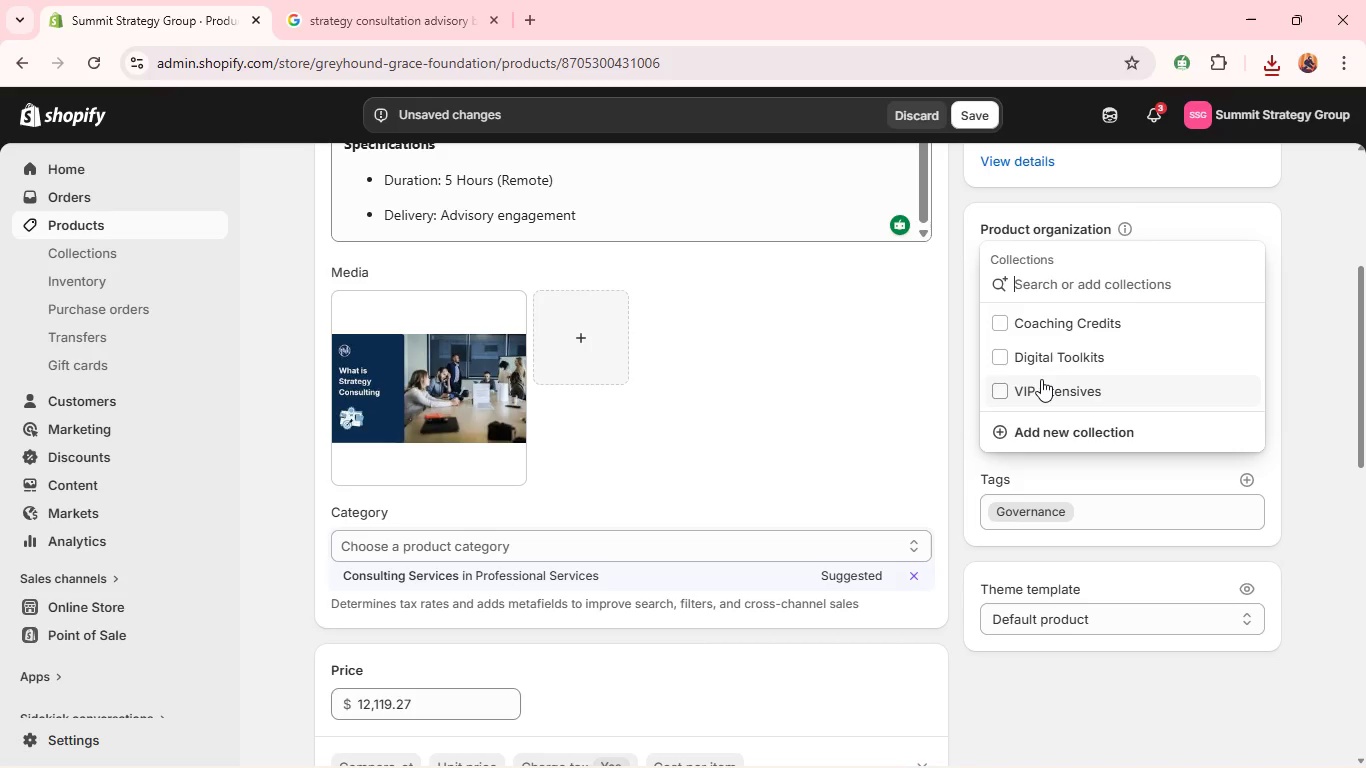 
left_click([1041, 379])
 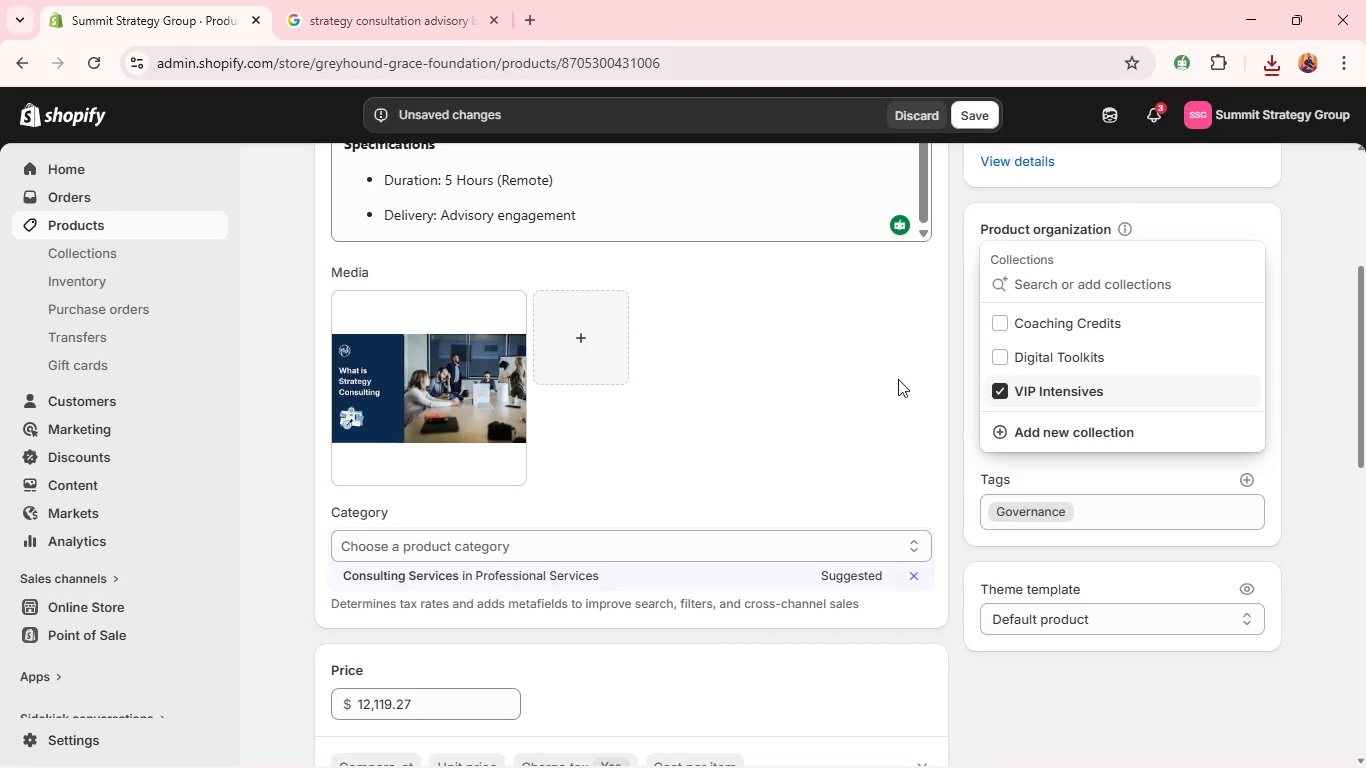 
left_click([867, 386])
 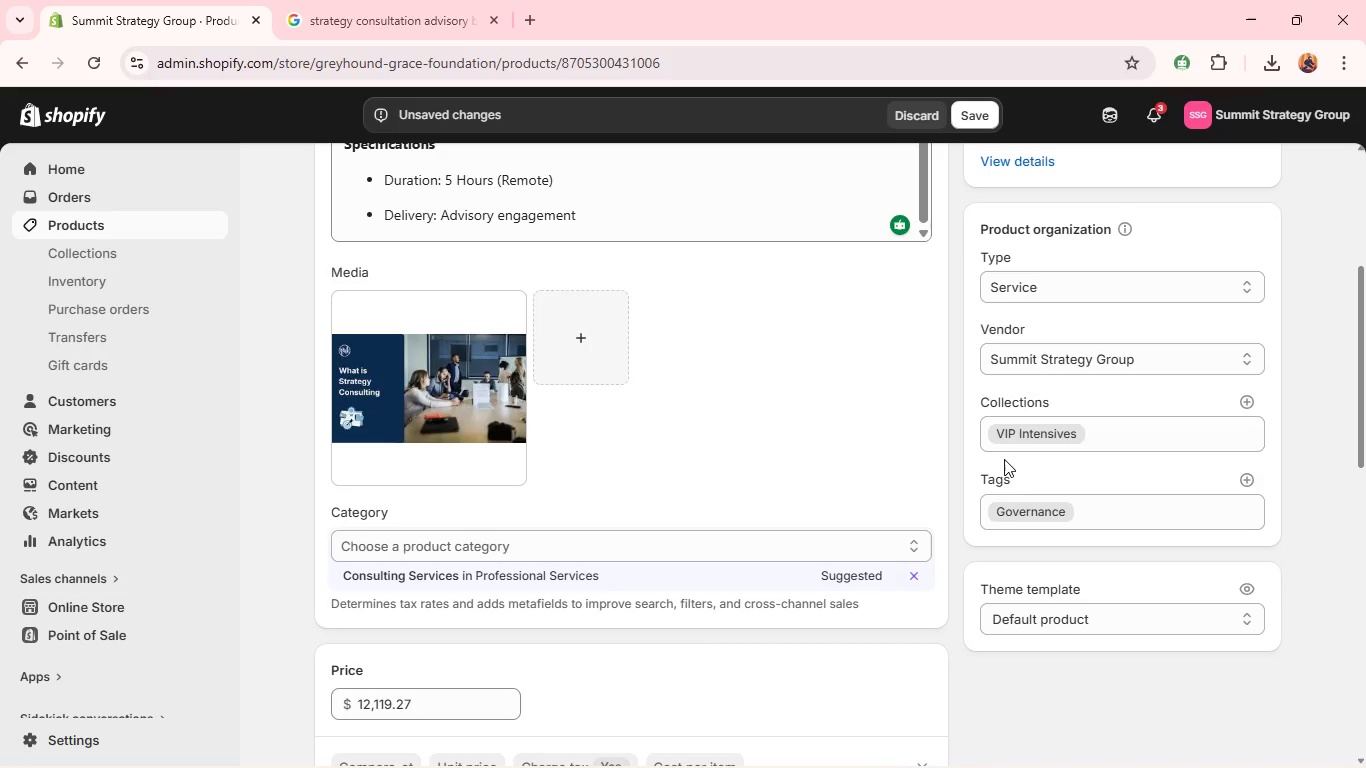 
wait(13.11)
 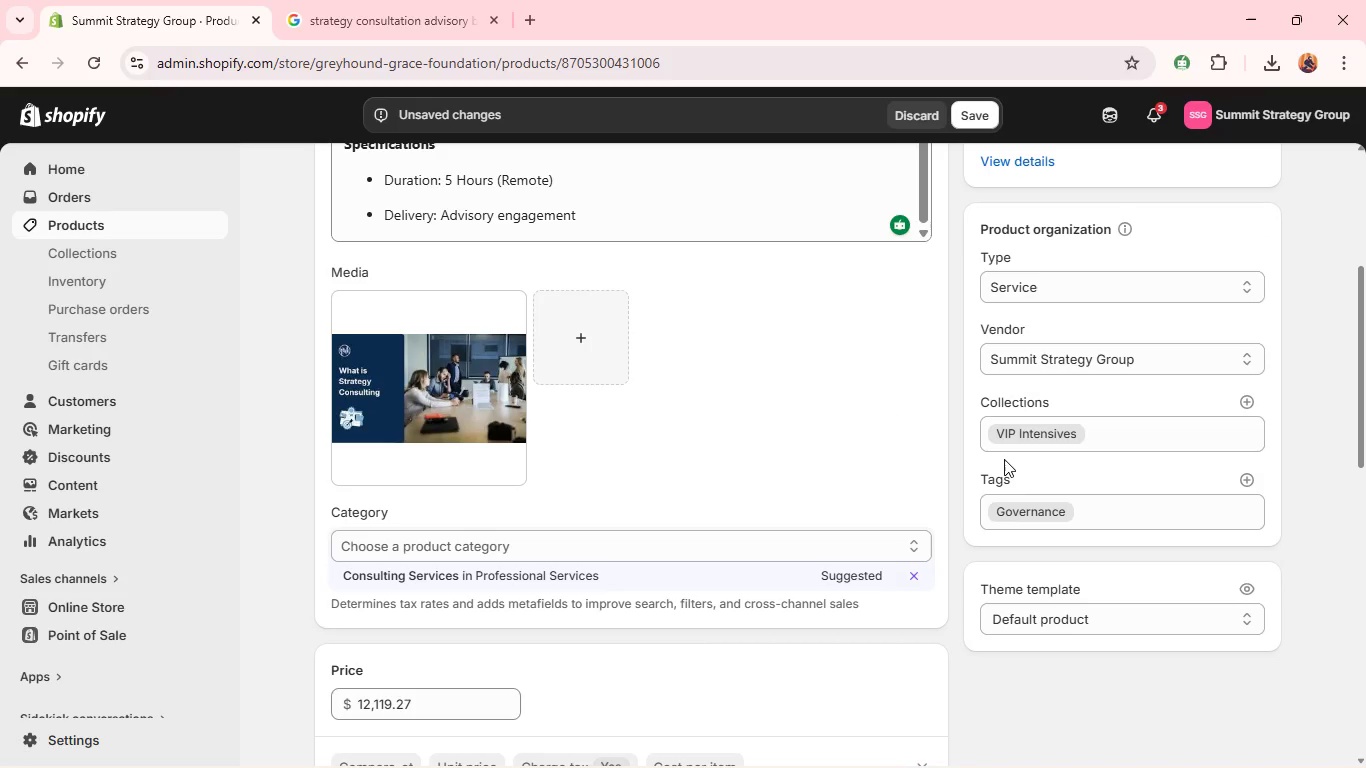 
left_click([976, 118])
 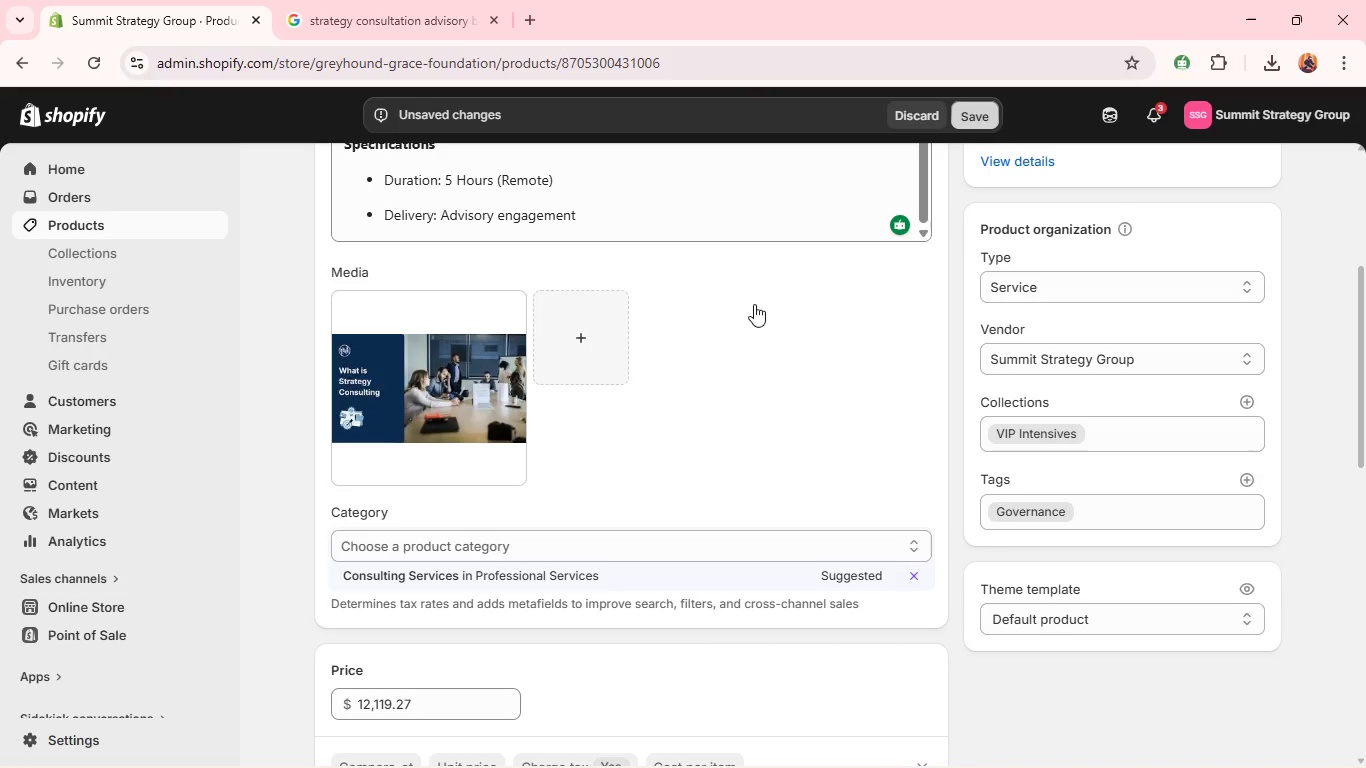 
scroll: coordinate [740, 340], scroll_direction: down, amount: 7.0
 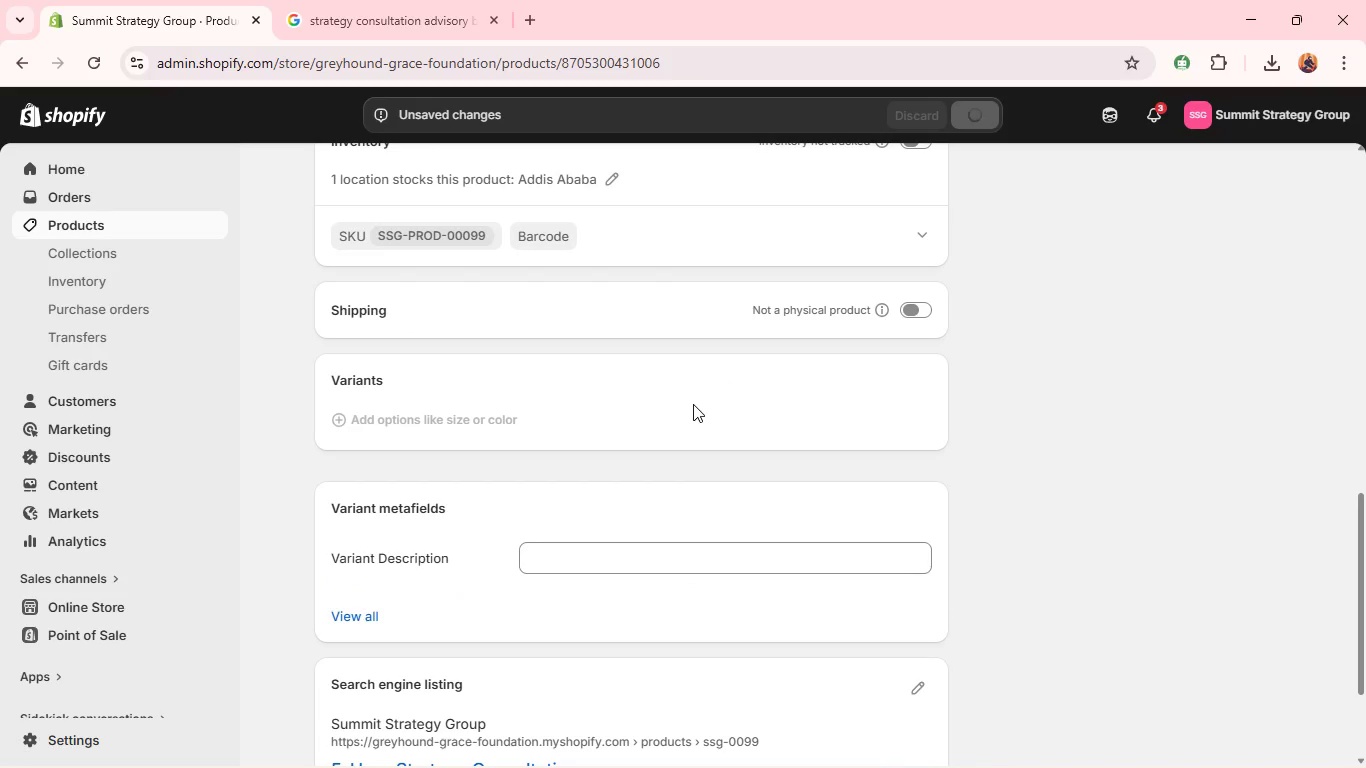 
scroll: coordinate [693, 404], scroll_direction: up, amount: 4.0
 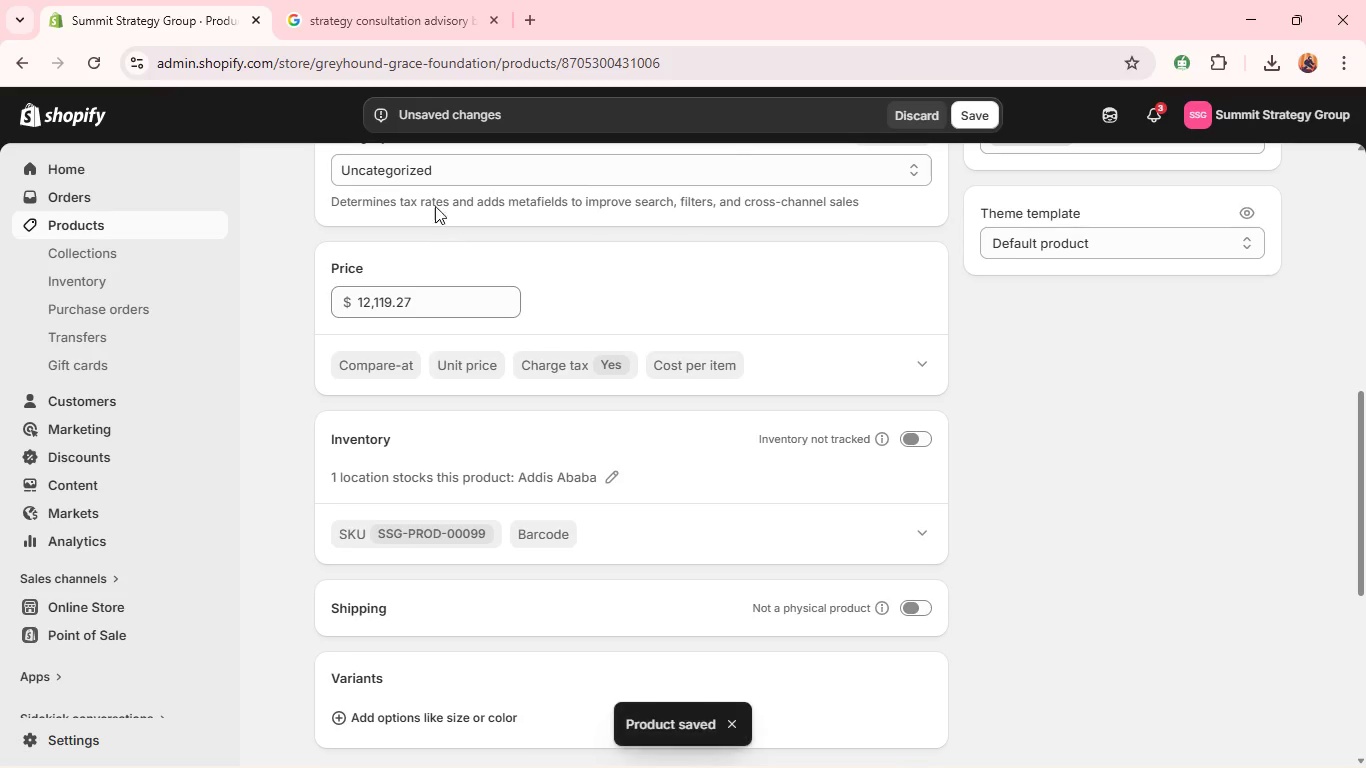 
left_click([434, 175])
 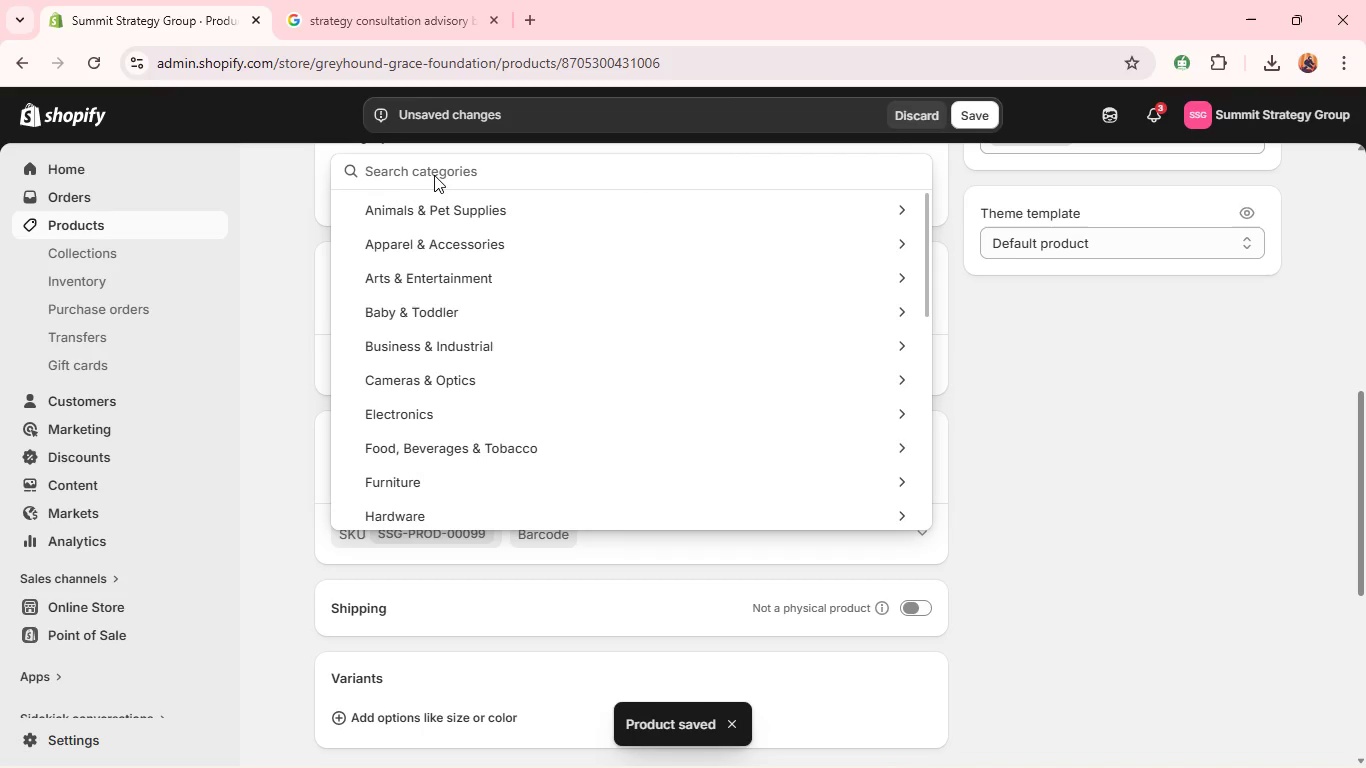 
type(consul)
 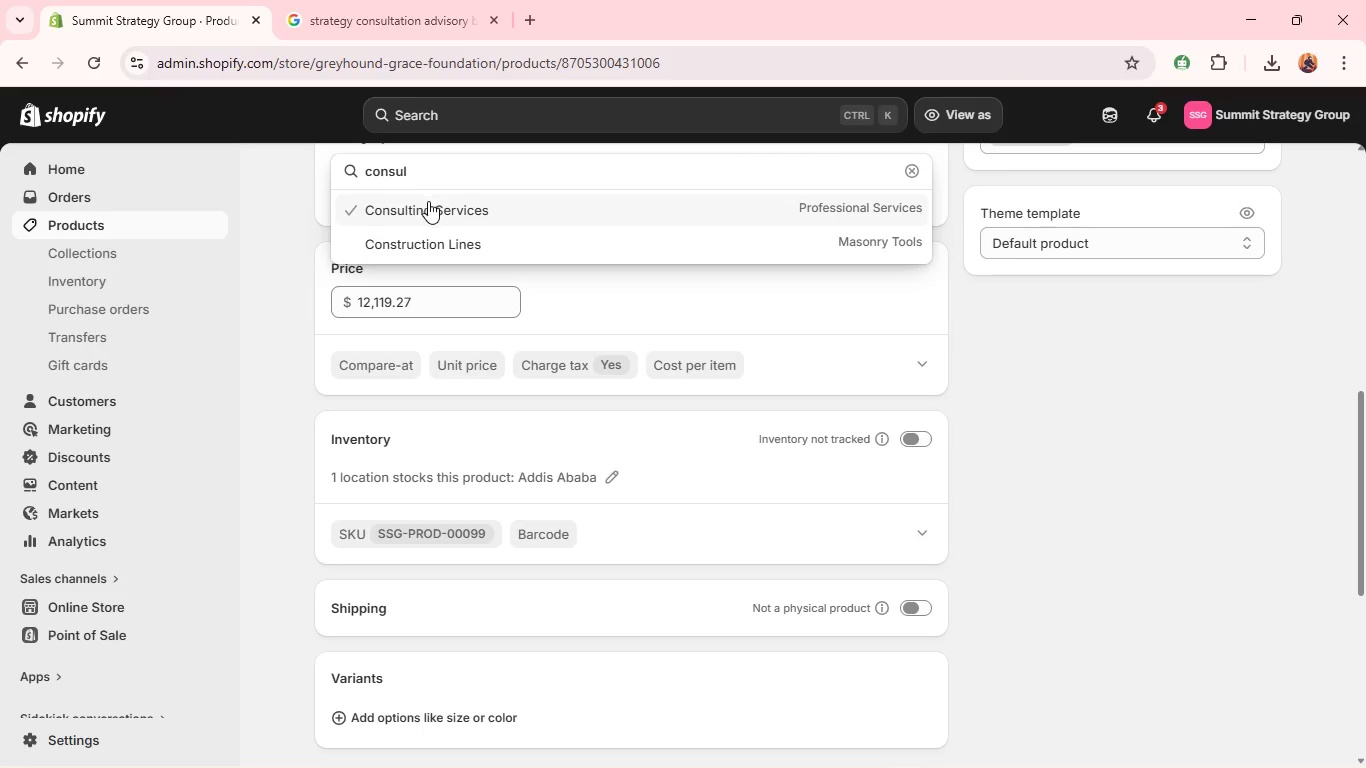 
left_click([428, 206])
 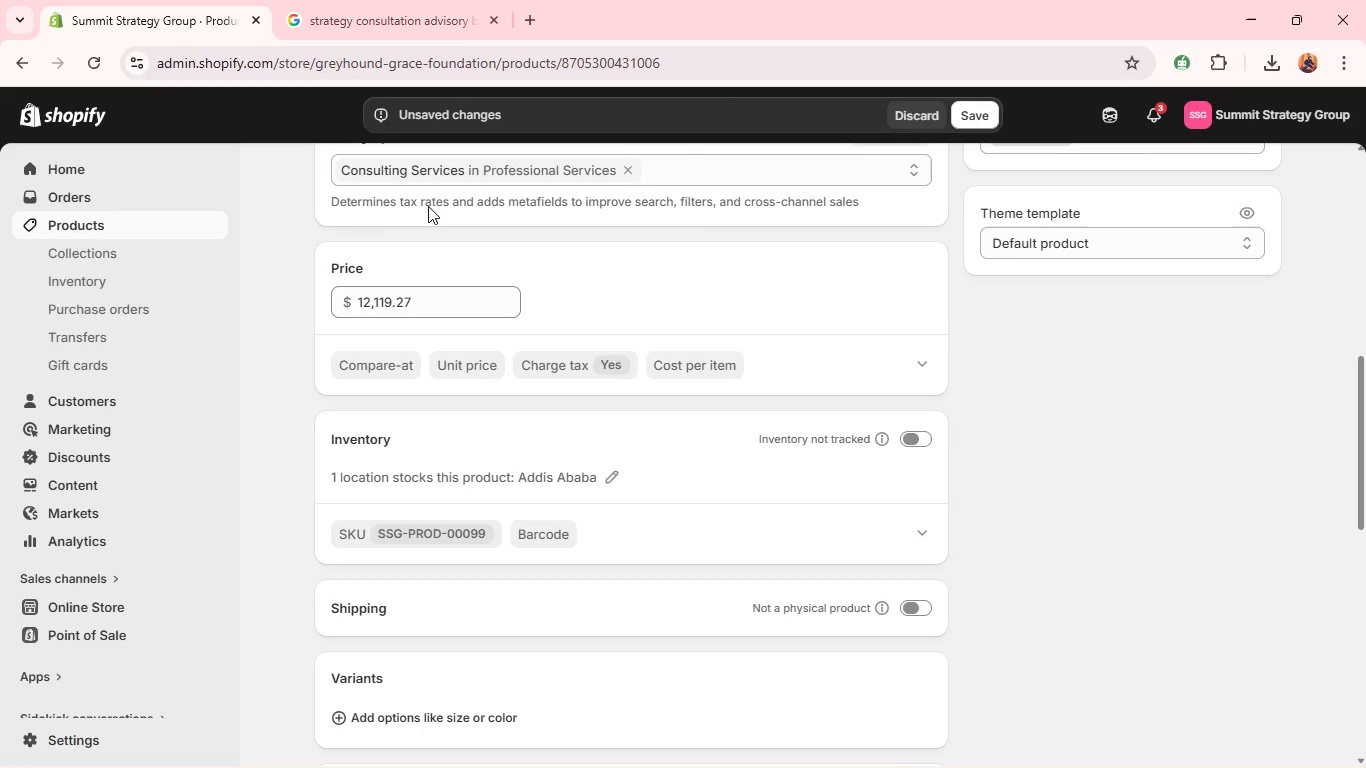 
wait(7.84)
 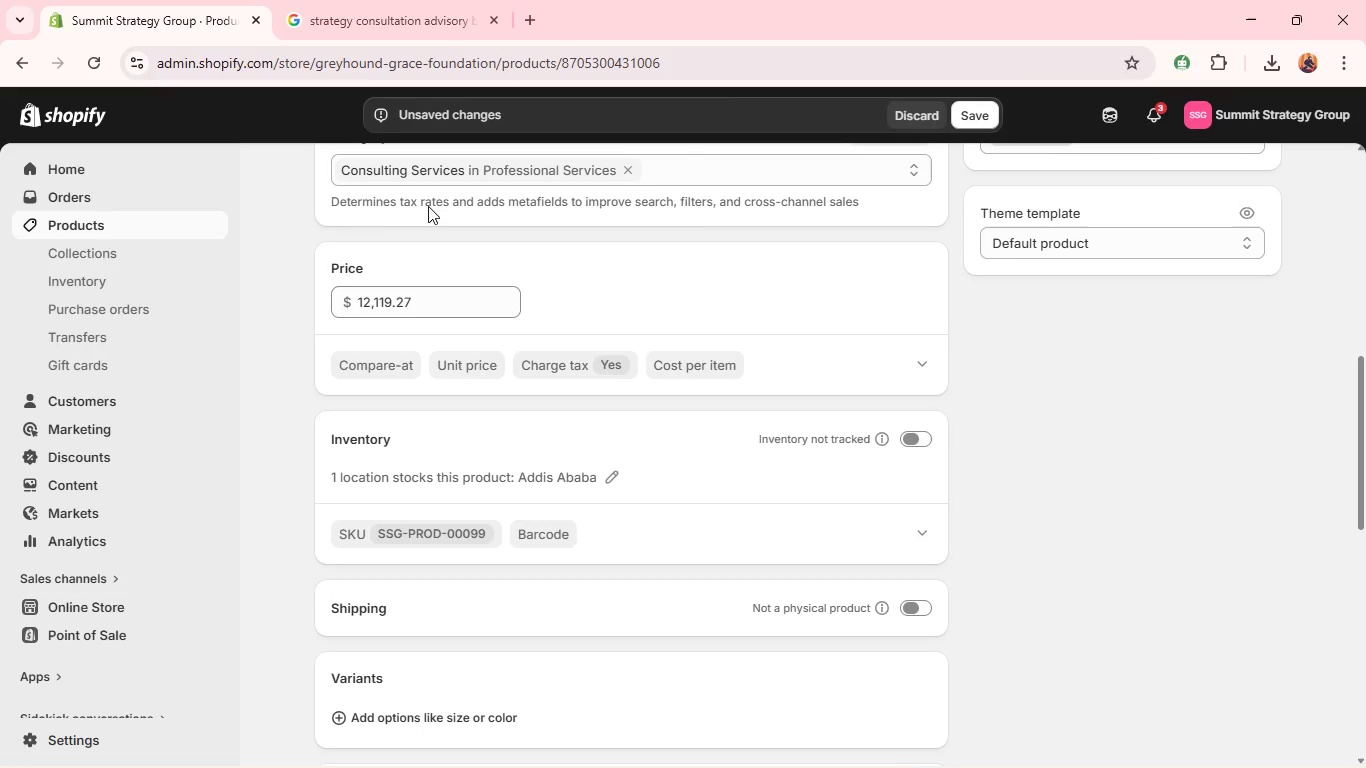 
left_click([916, 444])
 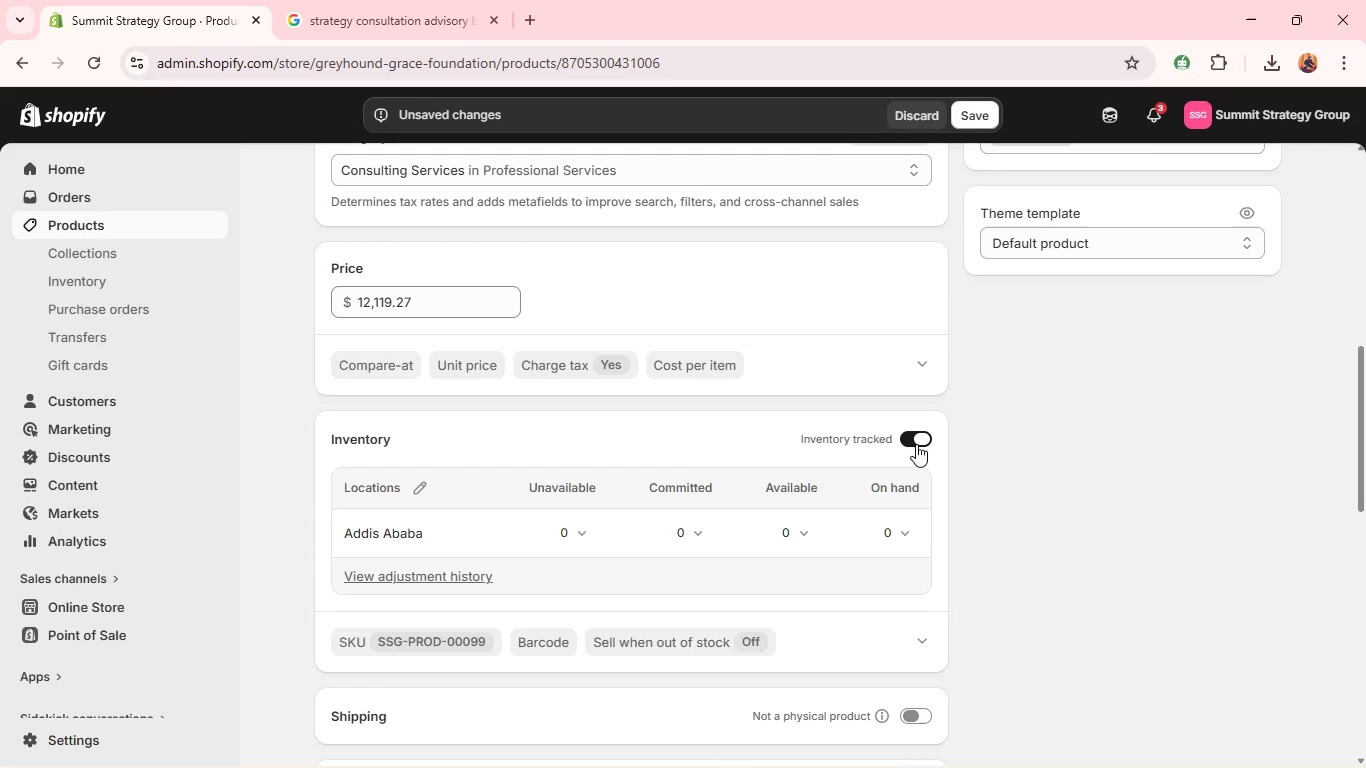 
left_click([916, 444])
 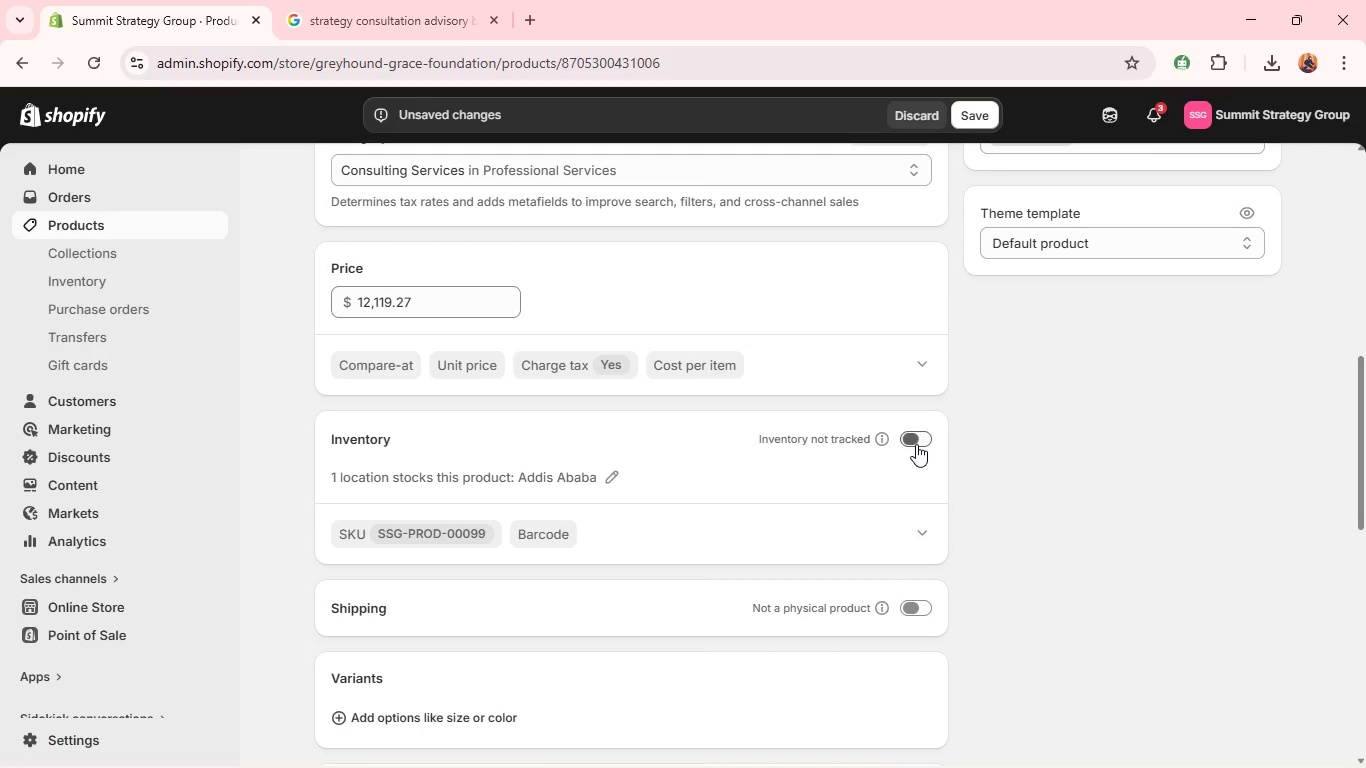 
left_click([916, 444])
 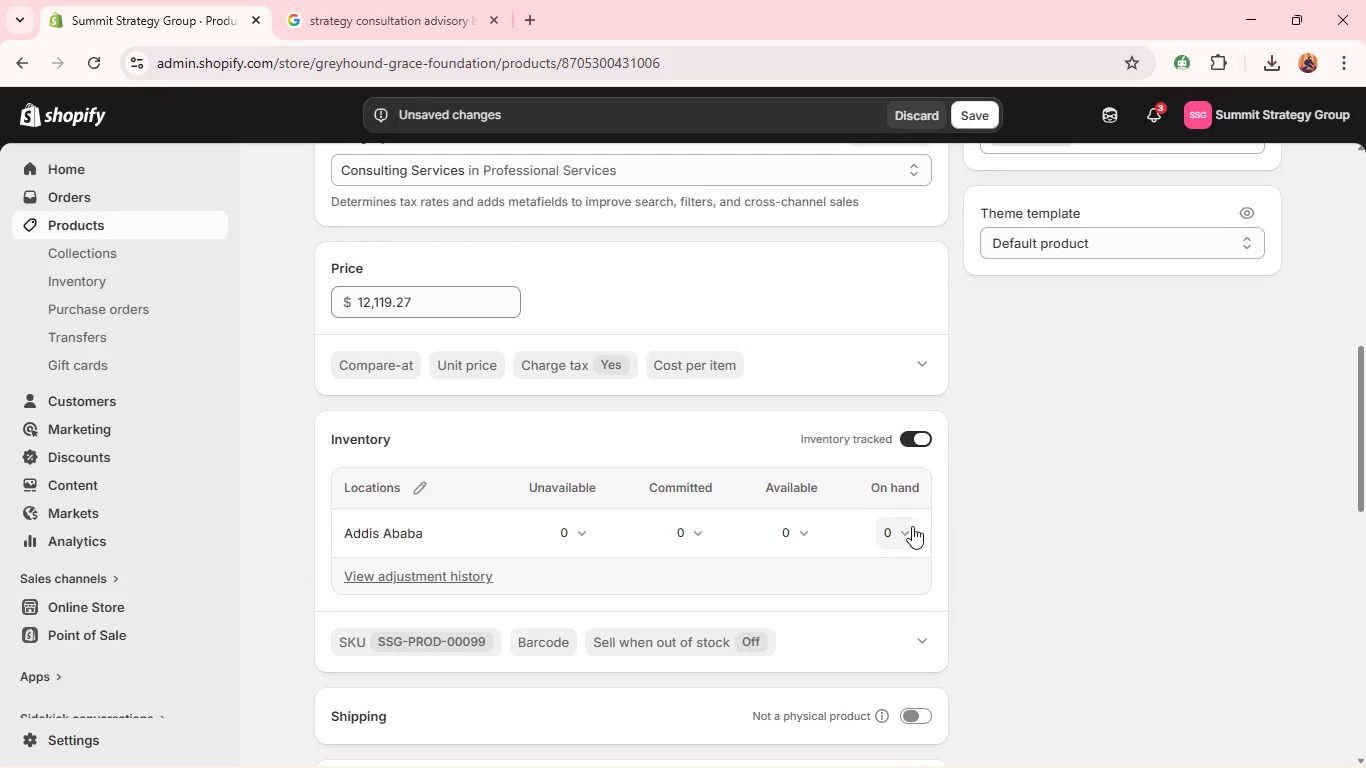 
left_click([905, 533])
 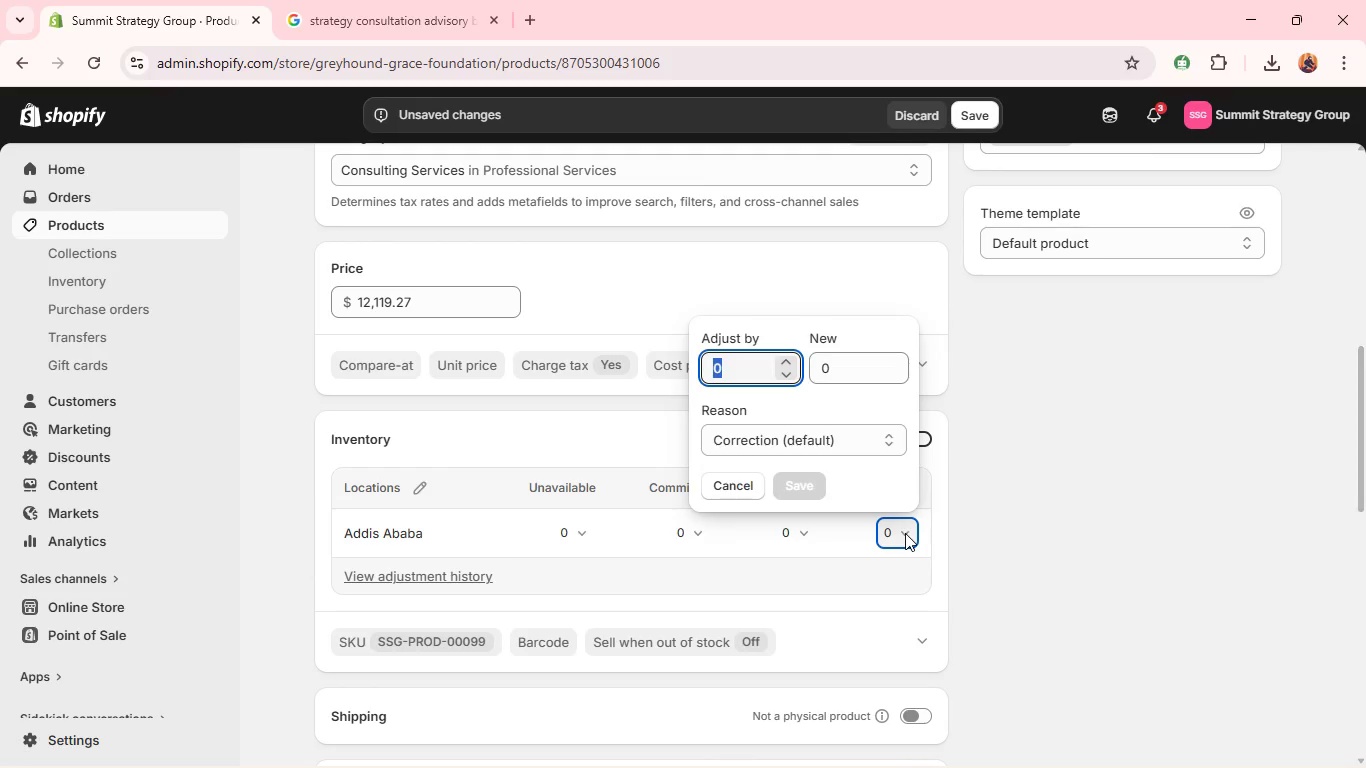 
type(999)
 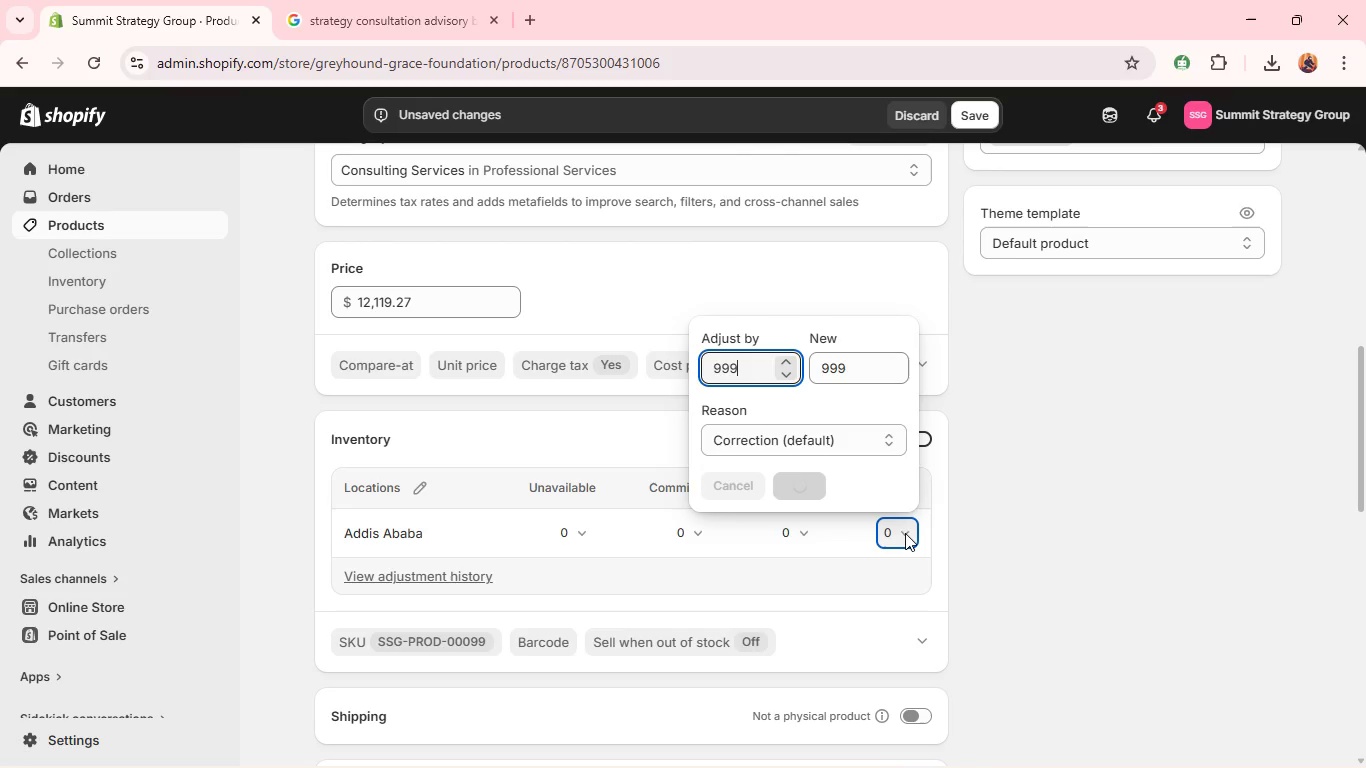 
key(Enter)
 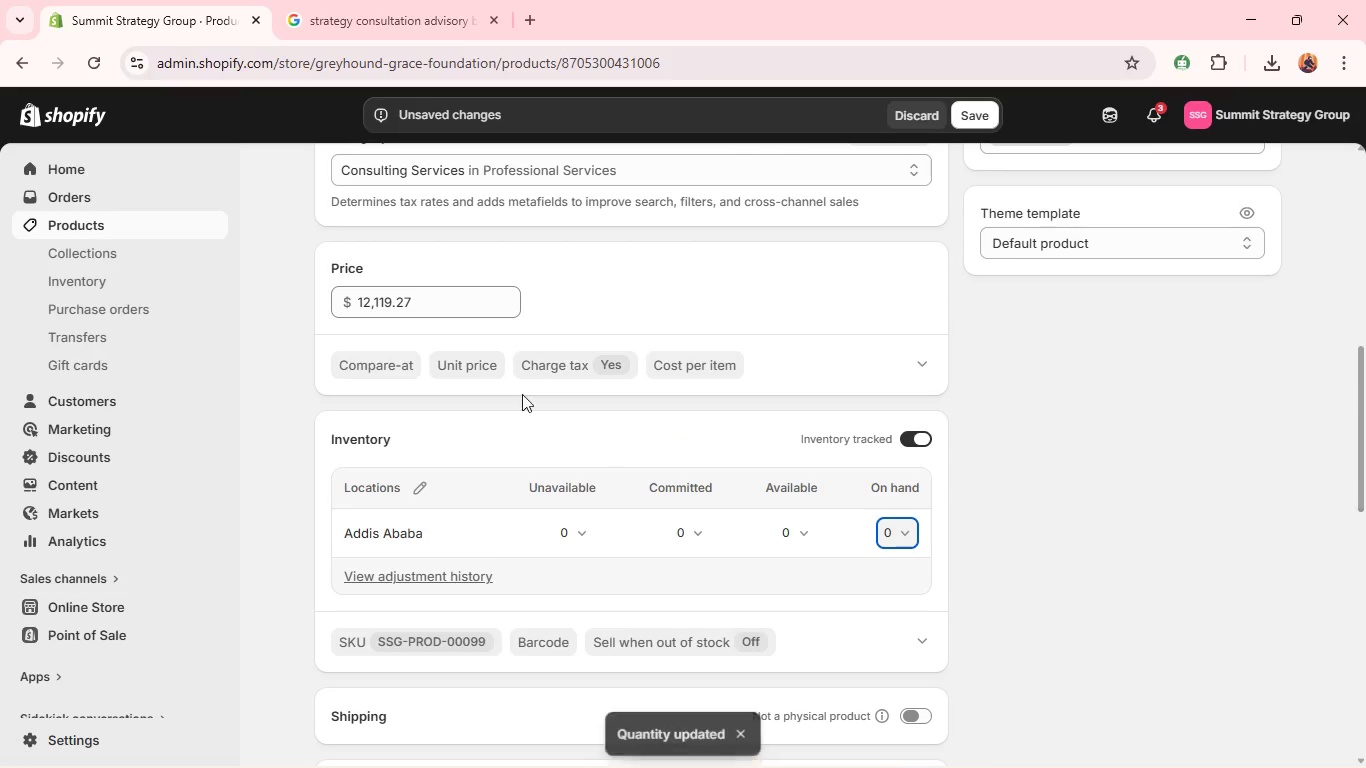 
scroll: coordinate [899, 538], scroll_direction: down, amount: 10.0
 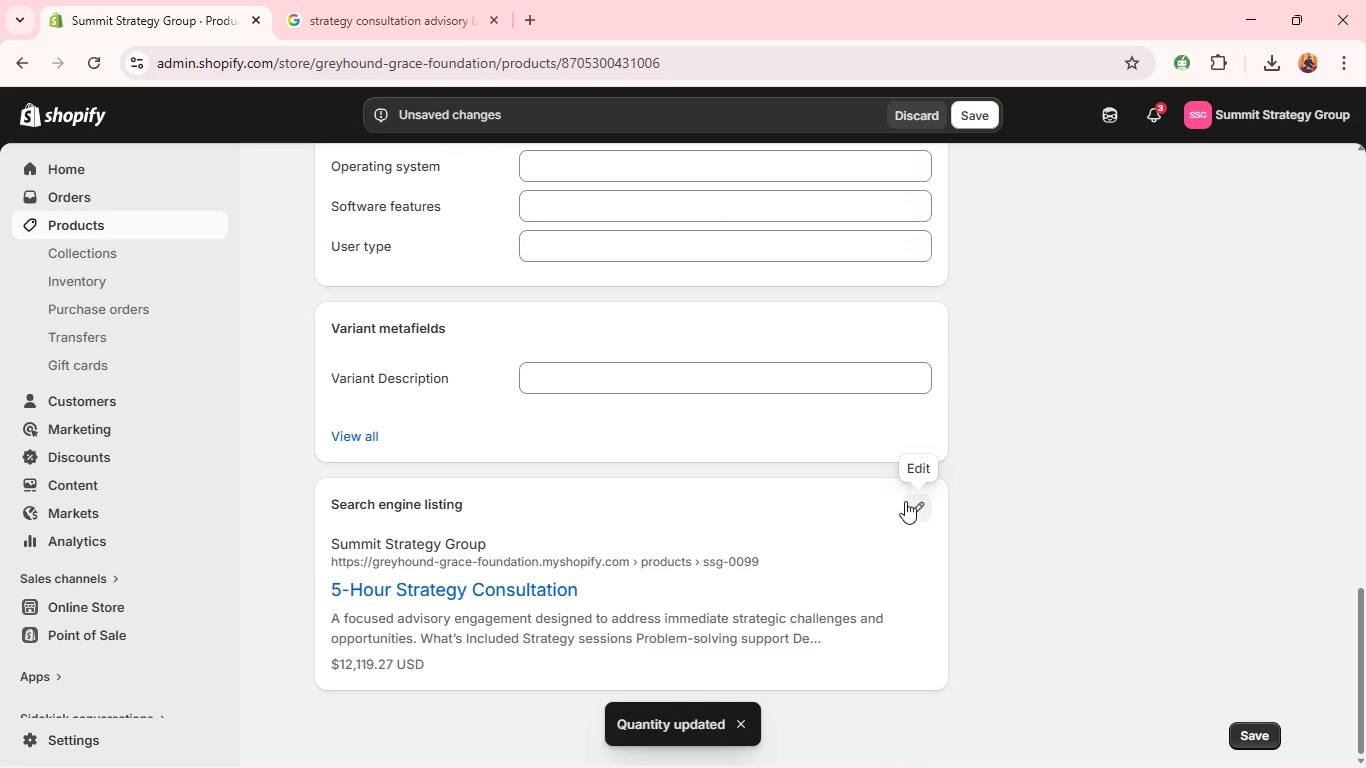 
left_click([905, 501])
 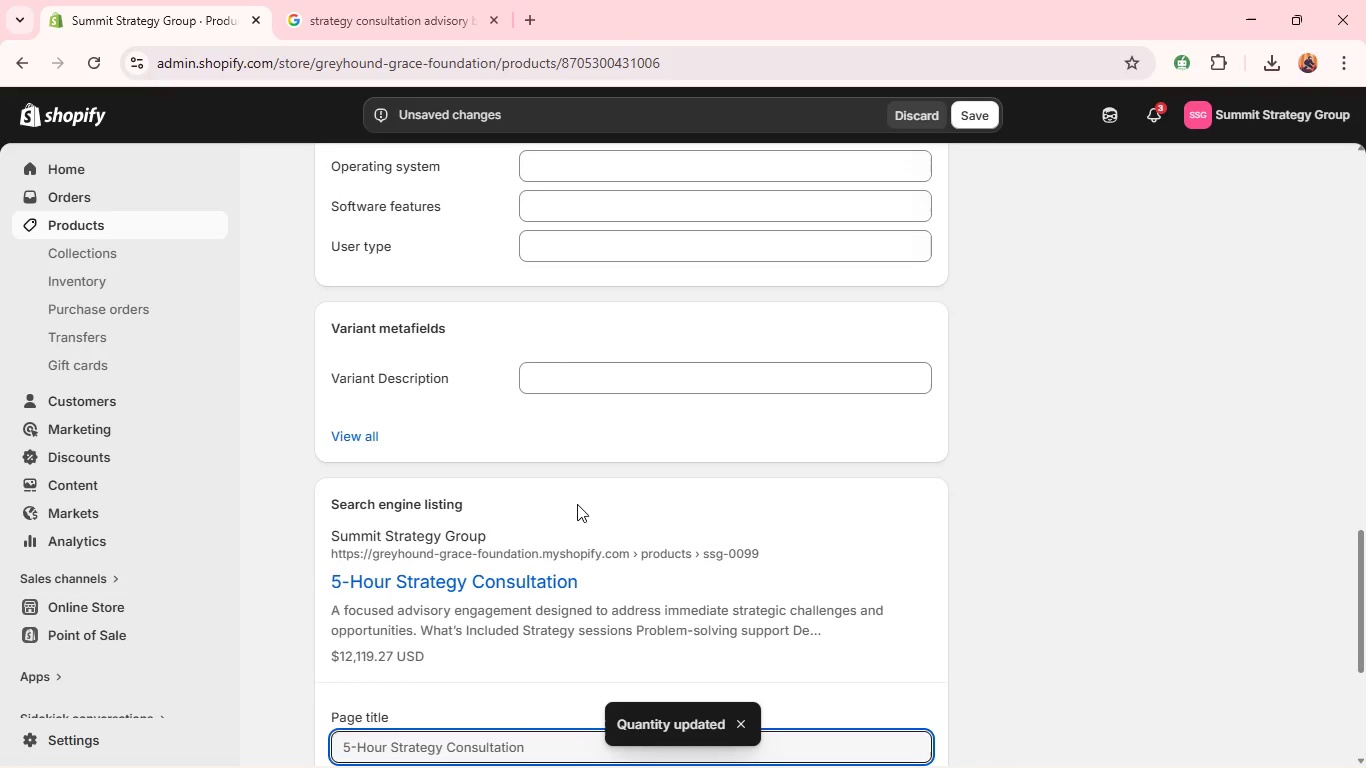 
scroll: coordinate [577, 504], scroll_direction: down, amount: 3.0
 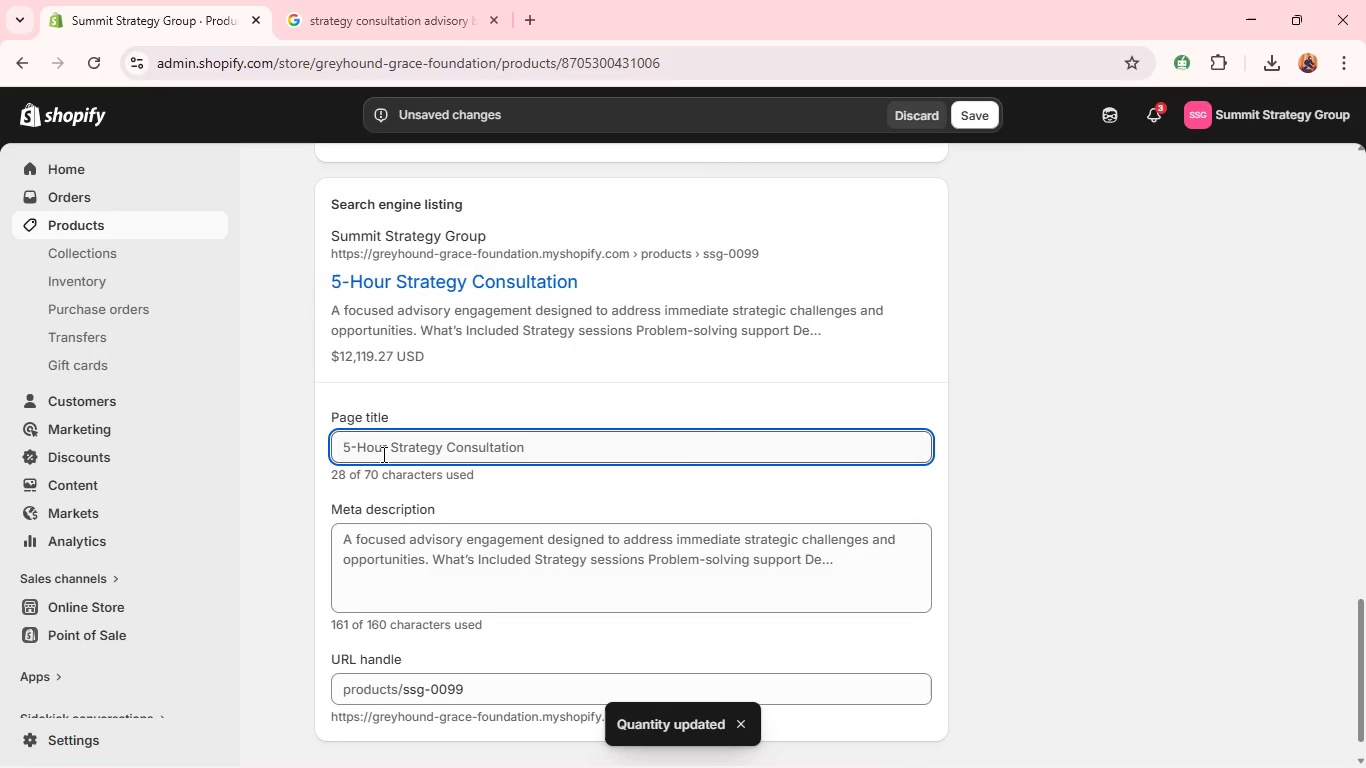 
left_click([383, 452])
 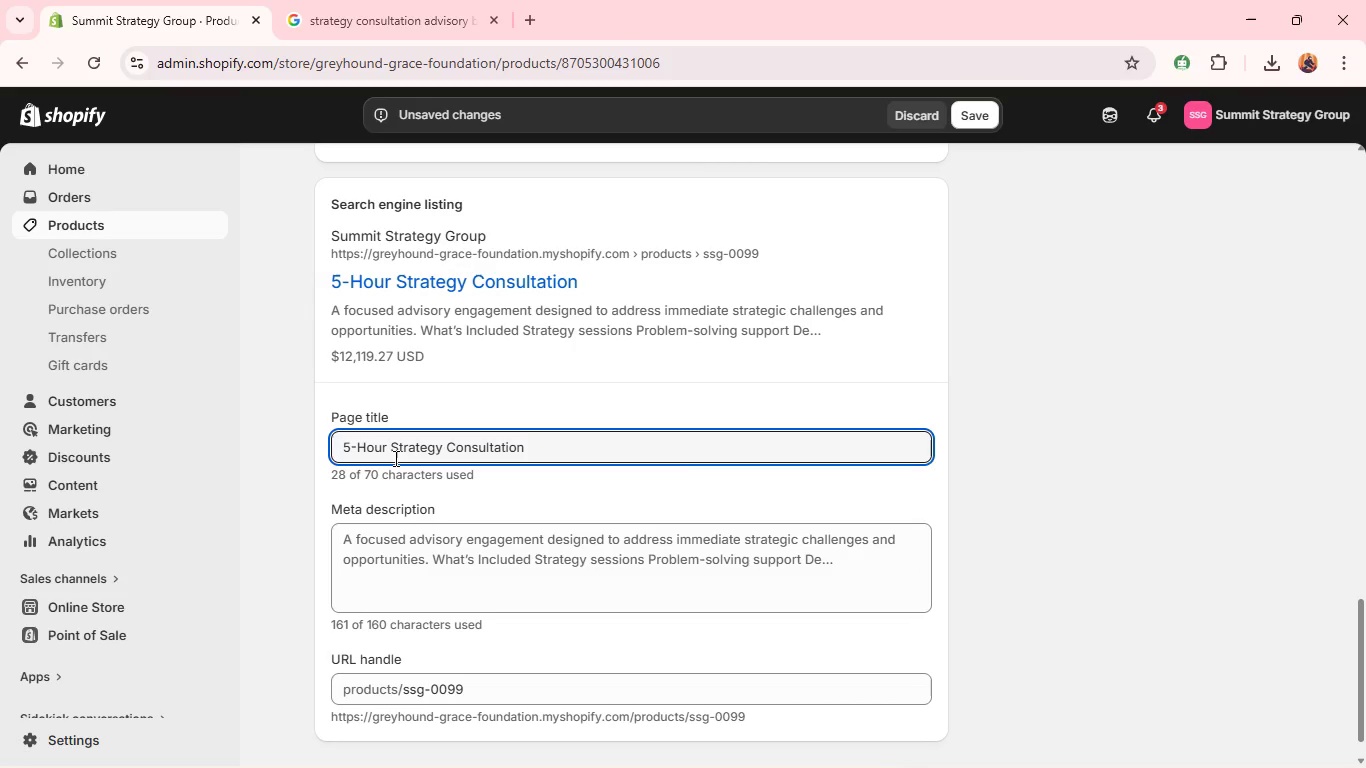 
left_click([394, 456])
 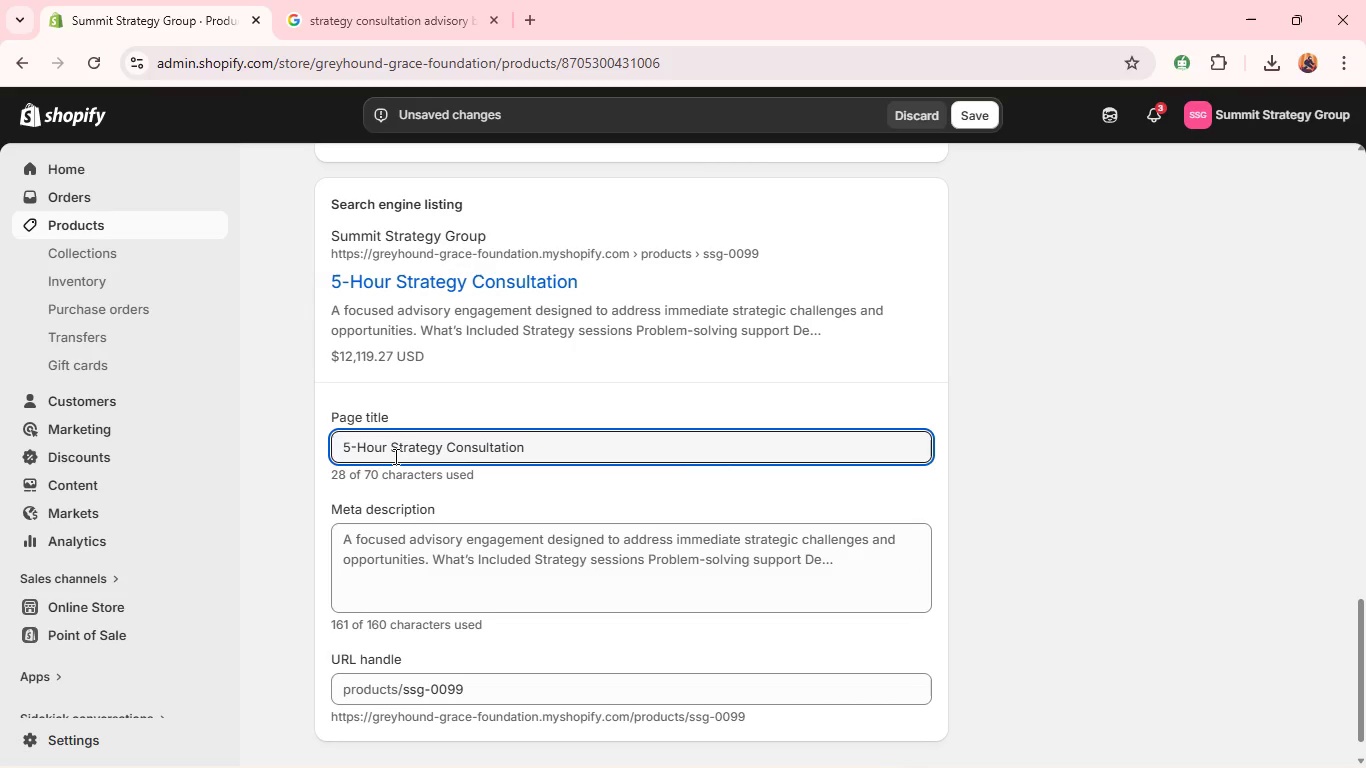 
hold_key(key=PrintScreen, duration=1.05)
 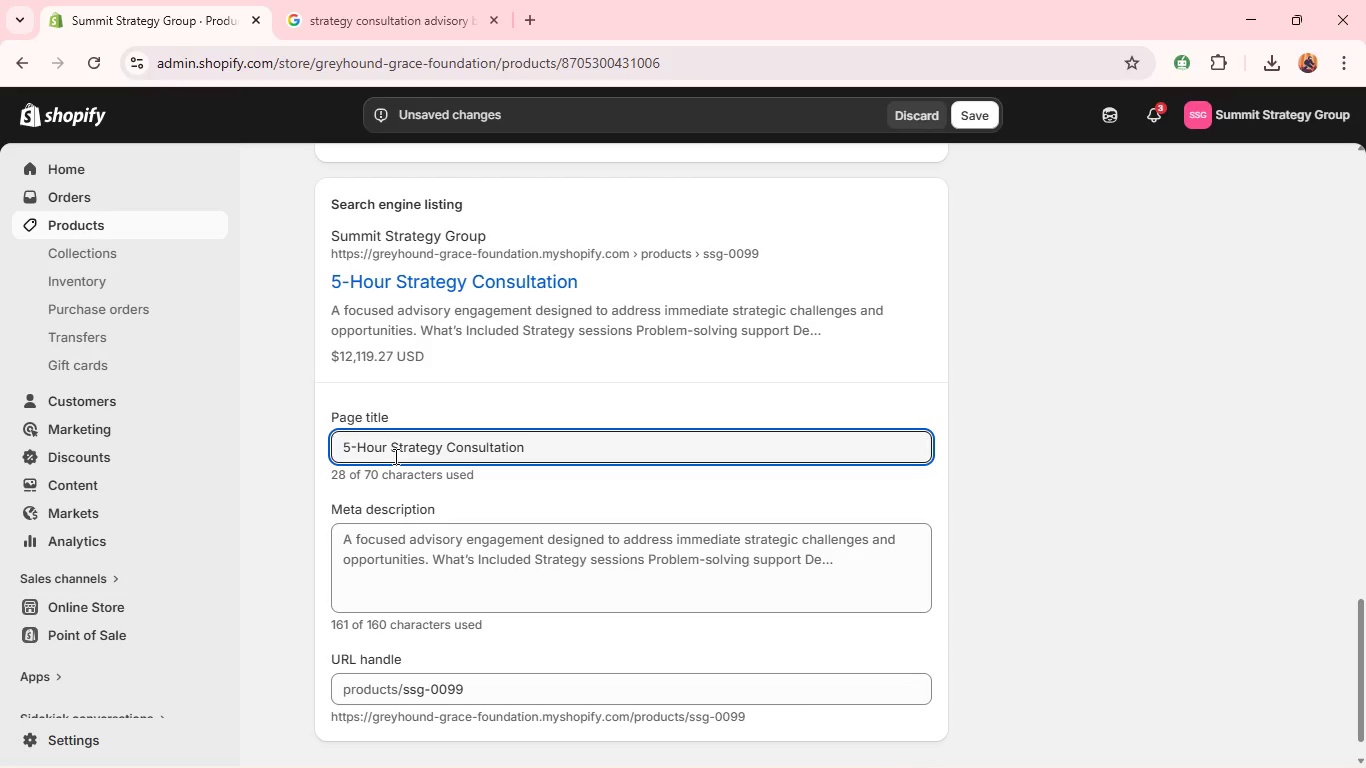 
hold_key(key=Backspace, duration=1.5)
 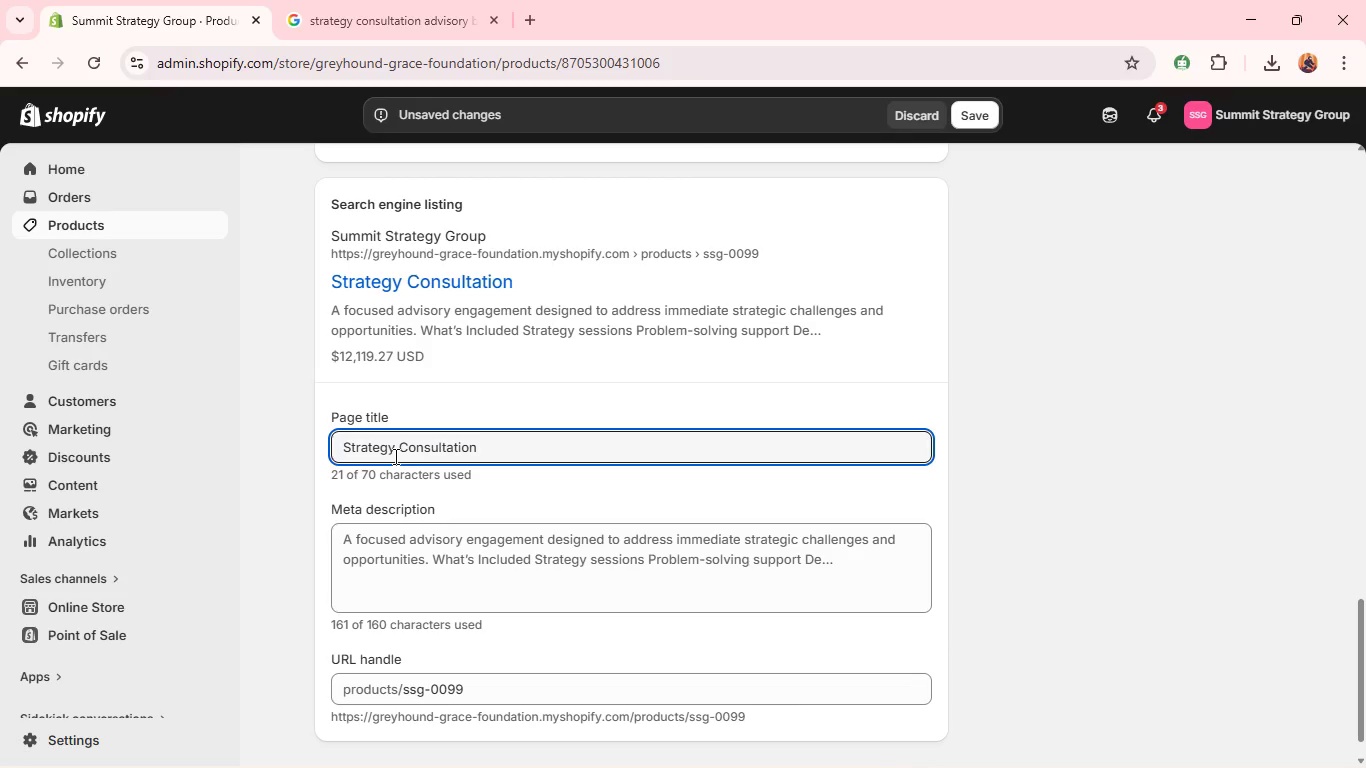 
key(Backspace)
 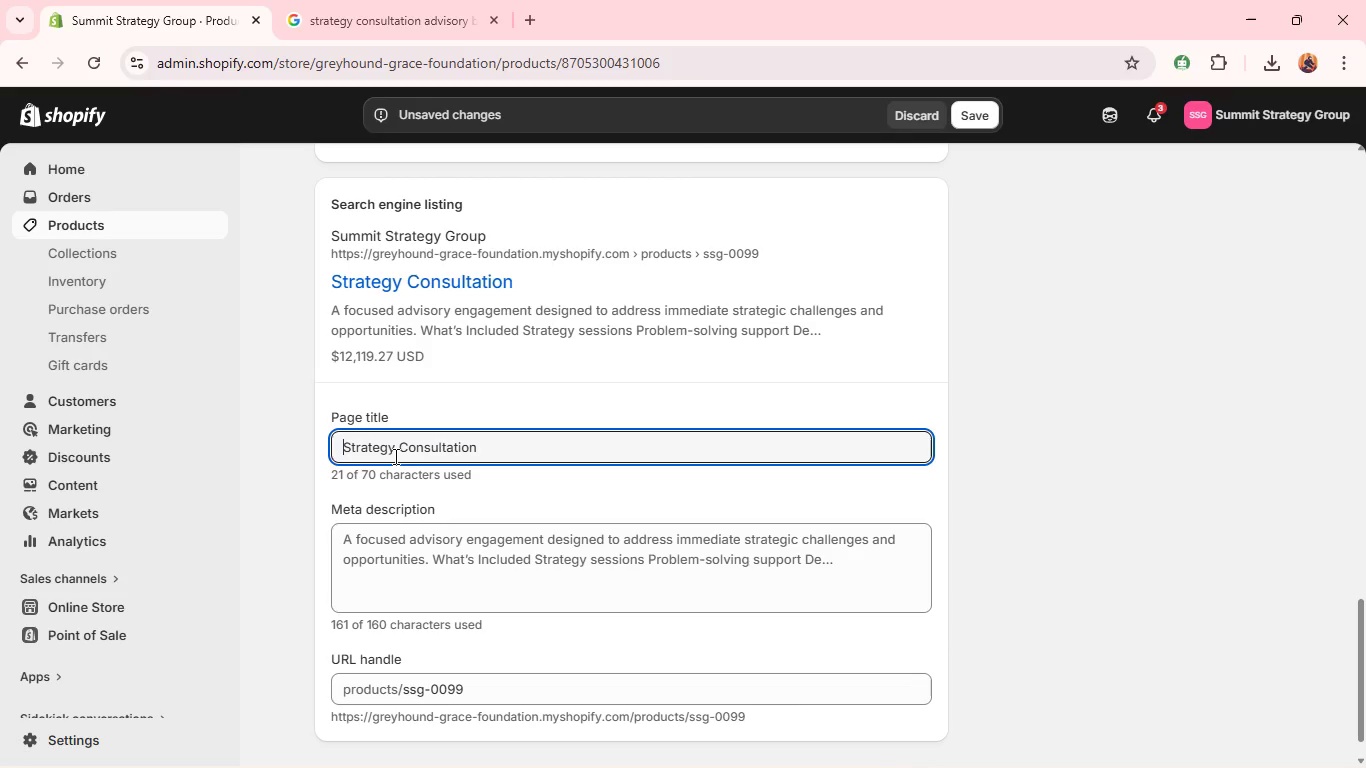 
key(Backspace)
 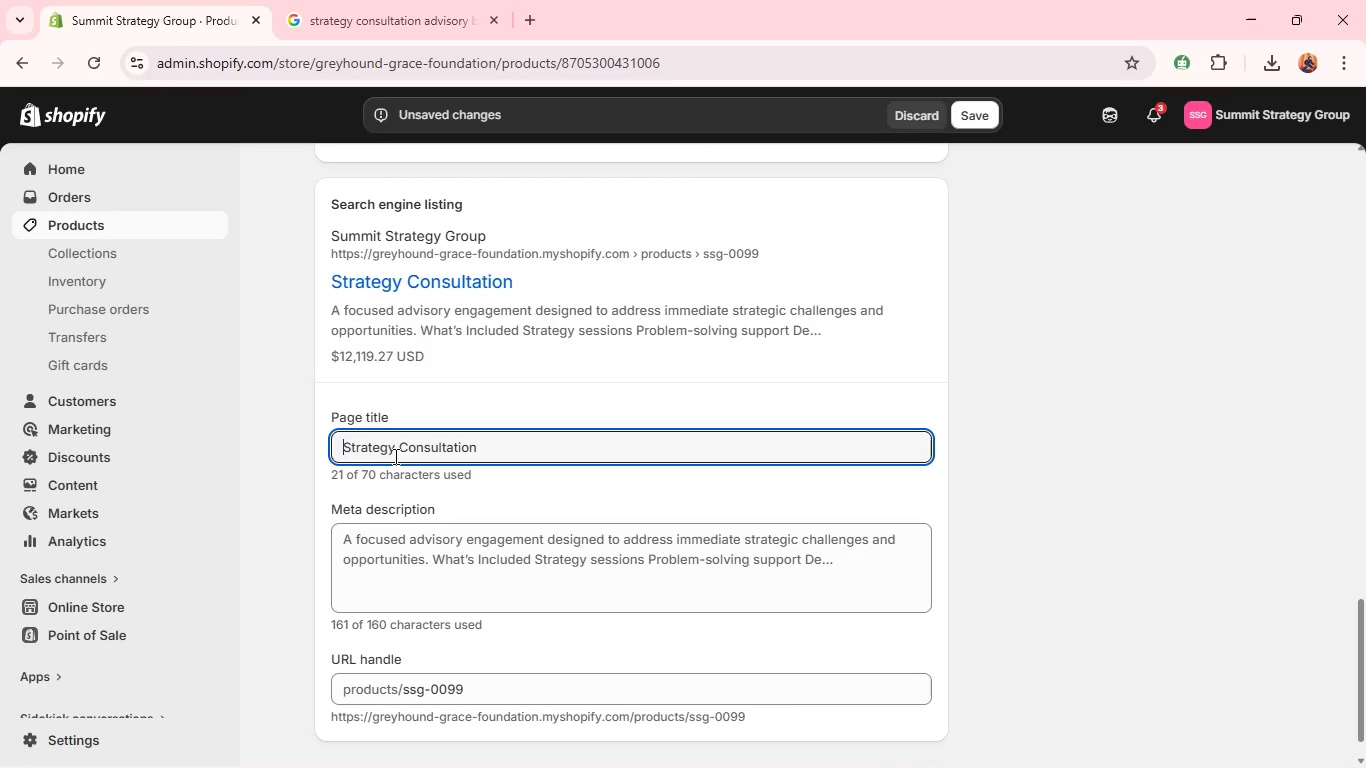 
key(Backspace)
 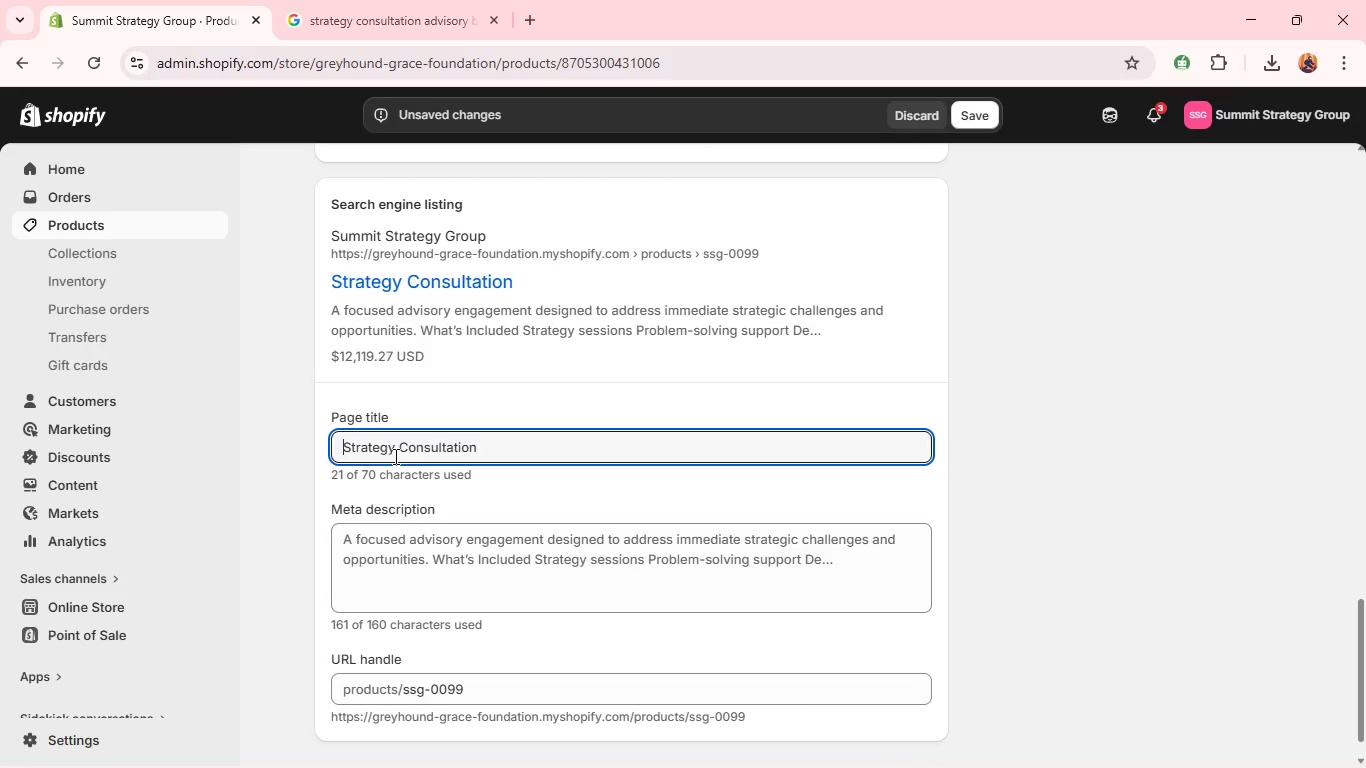 
key(Backspace)
 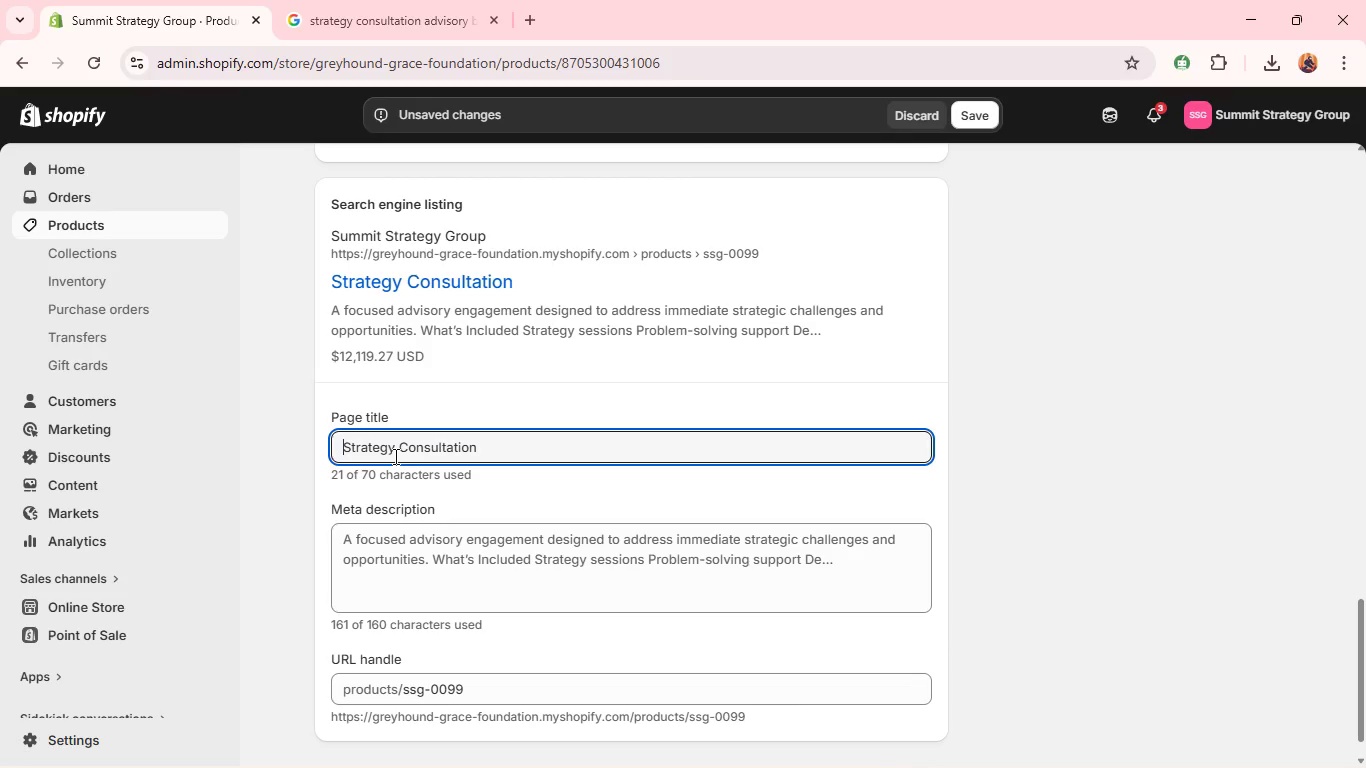 
key(Backspace)
 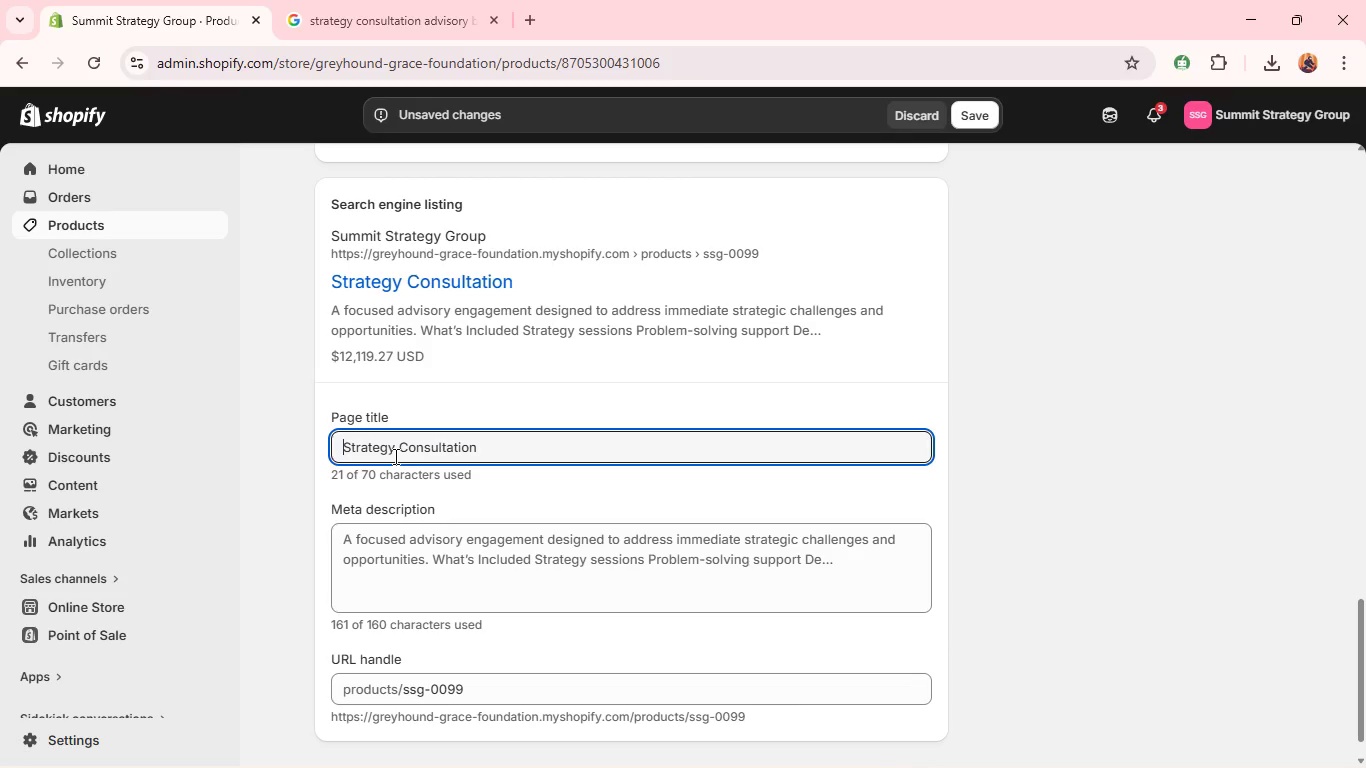 
key(Backspace)
 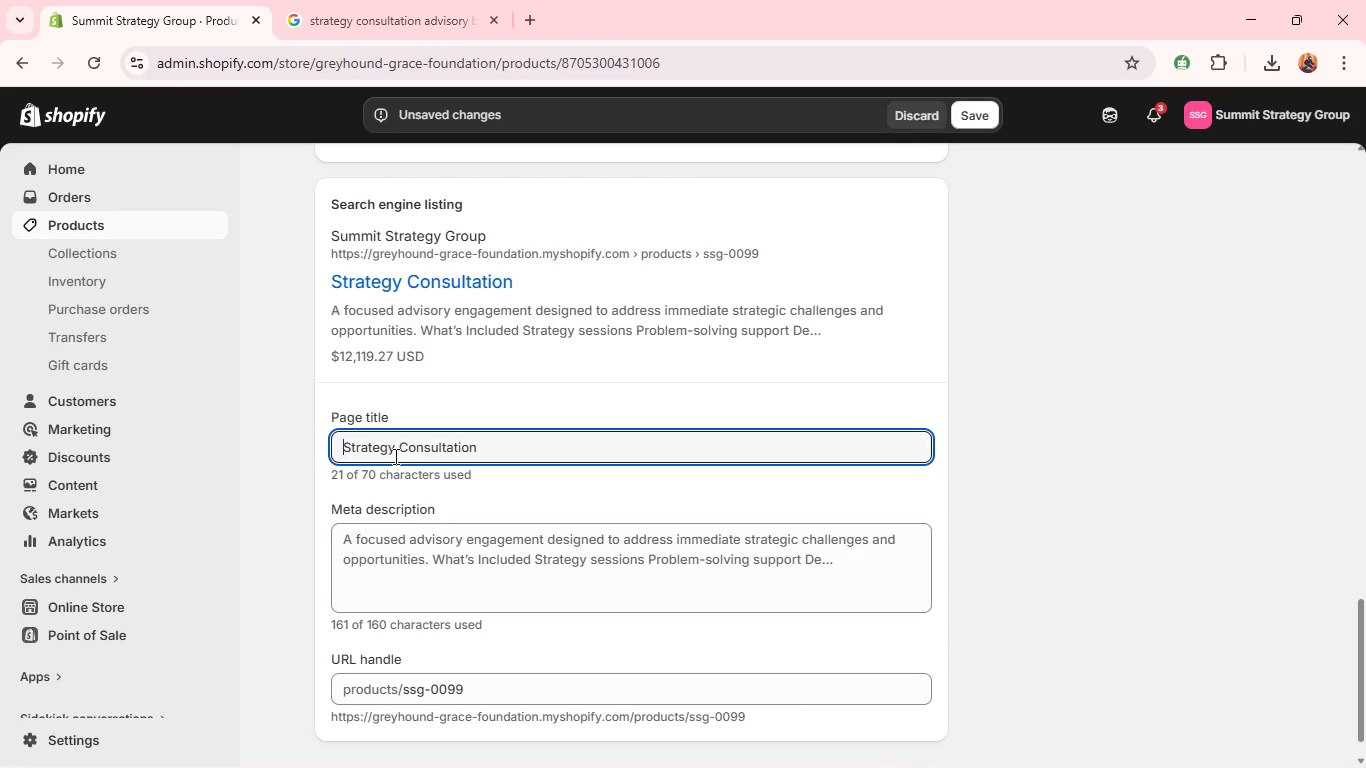 
key(Backspace)
 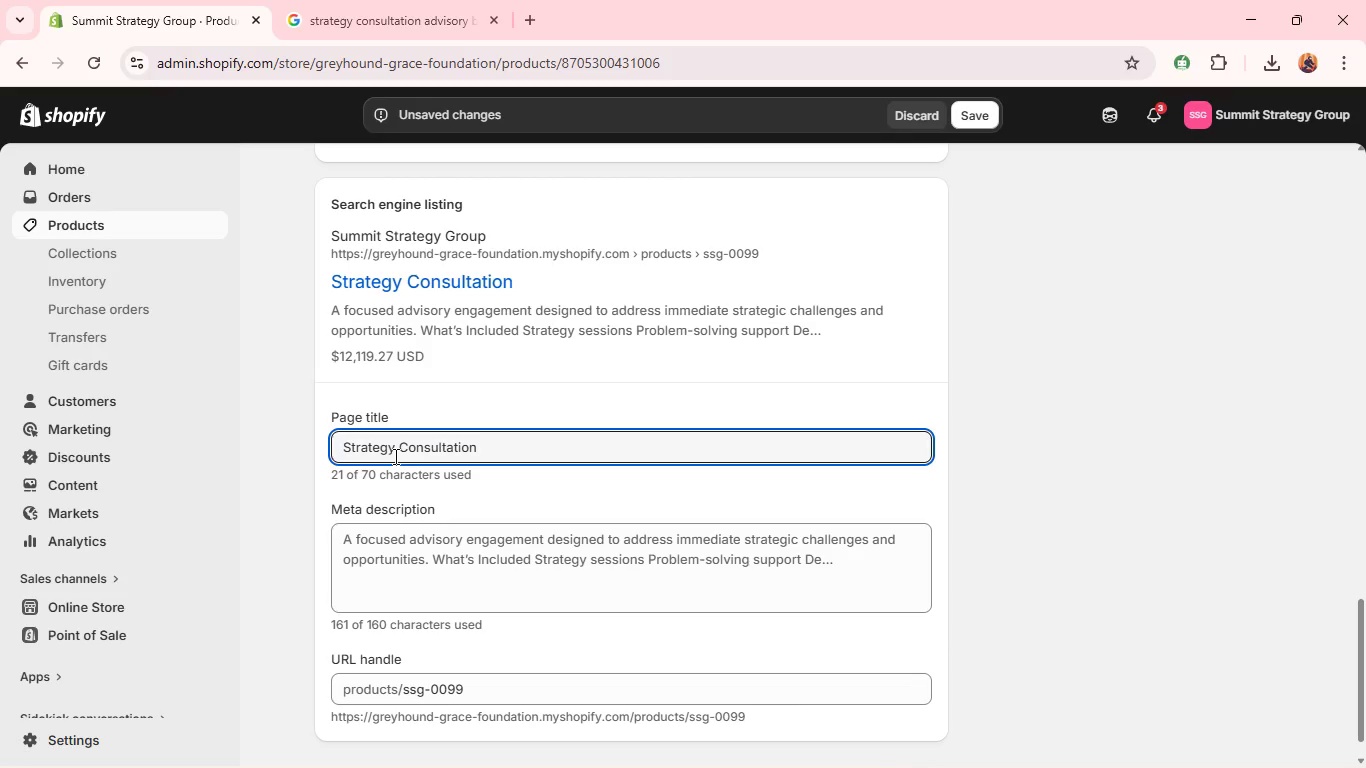 
wait(11.53)
 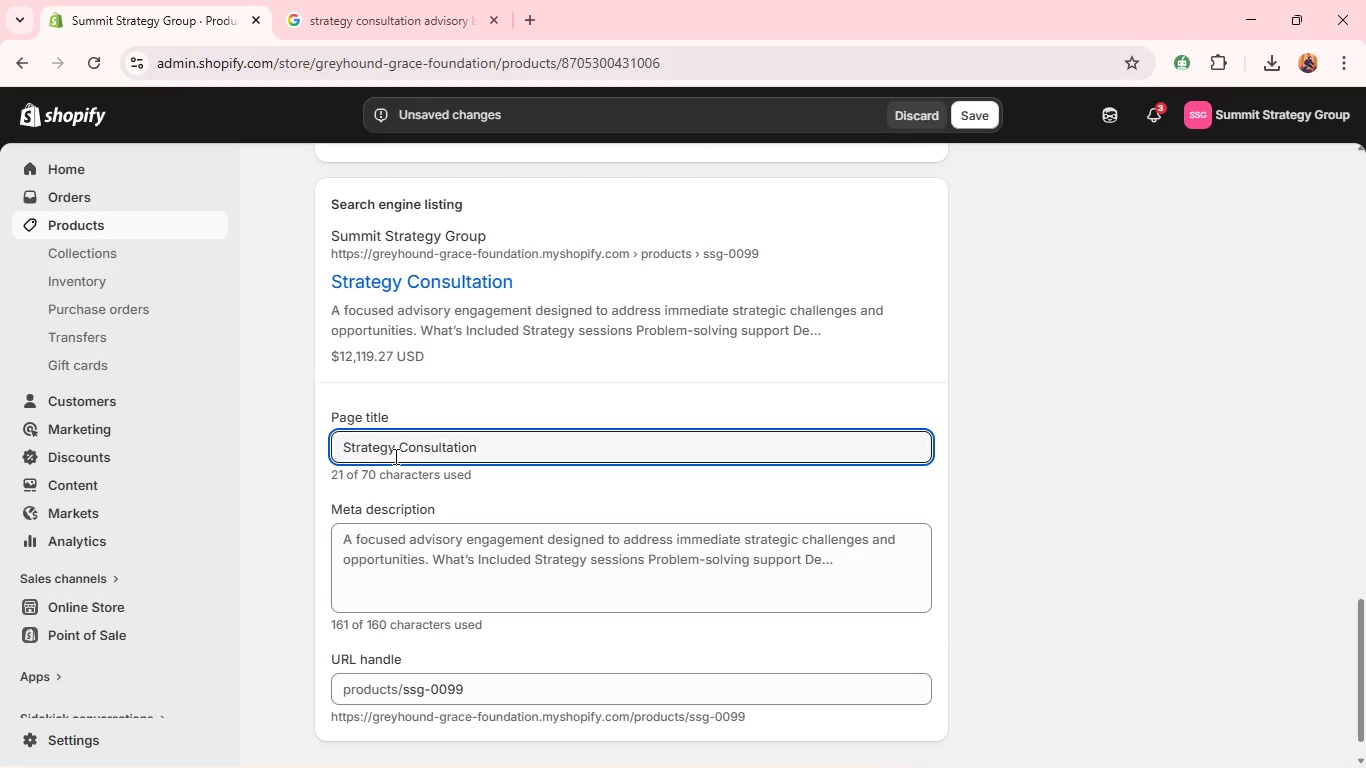 
left_click([823, 41])
 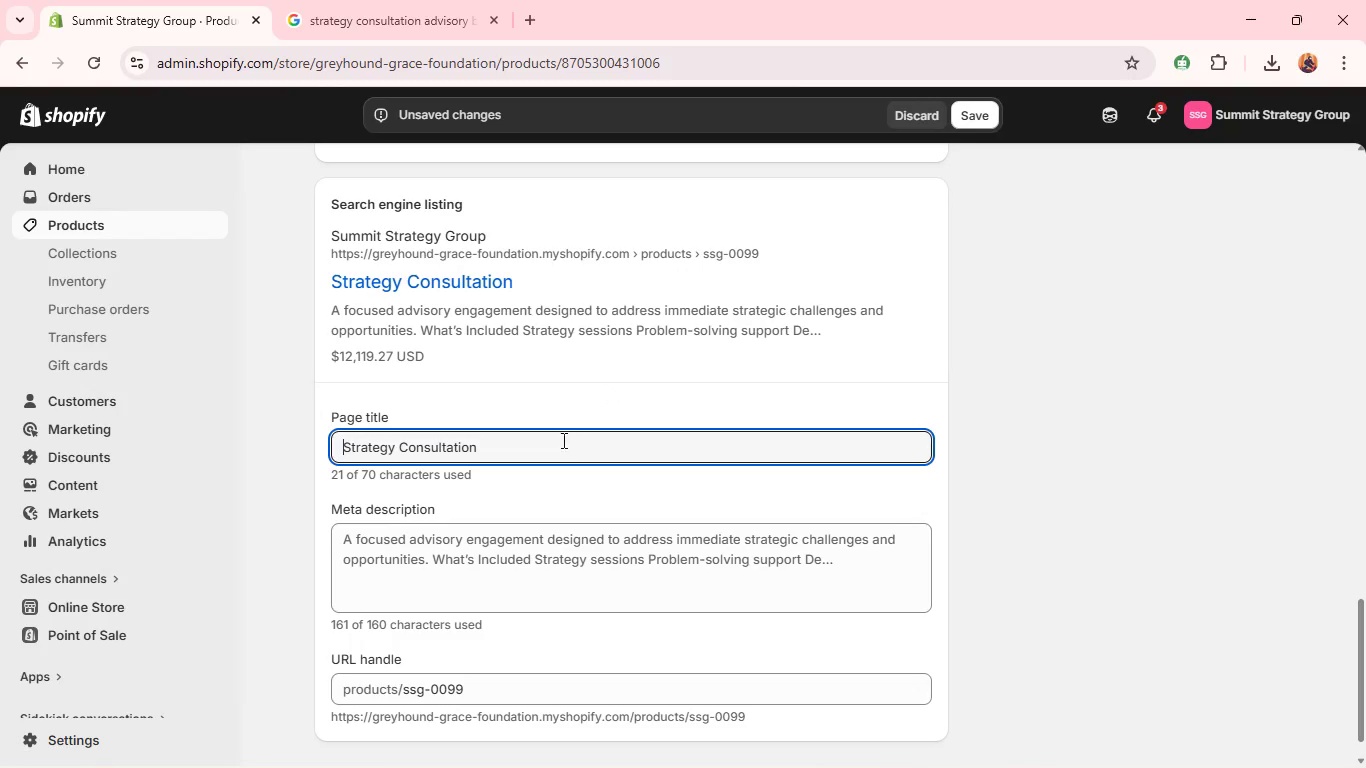 
left_click([548, 453])
 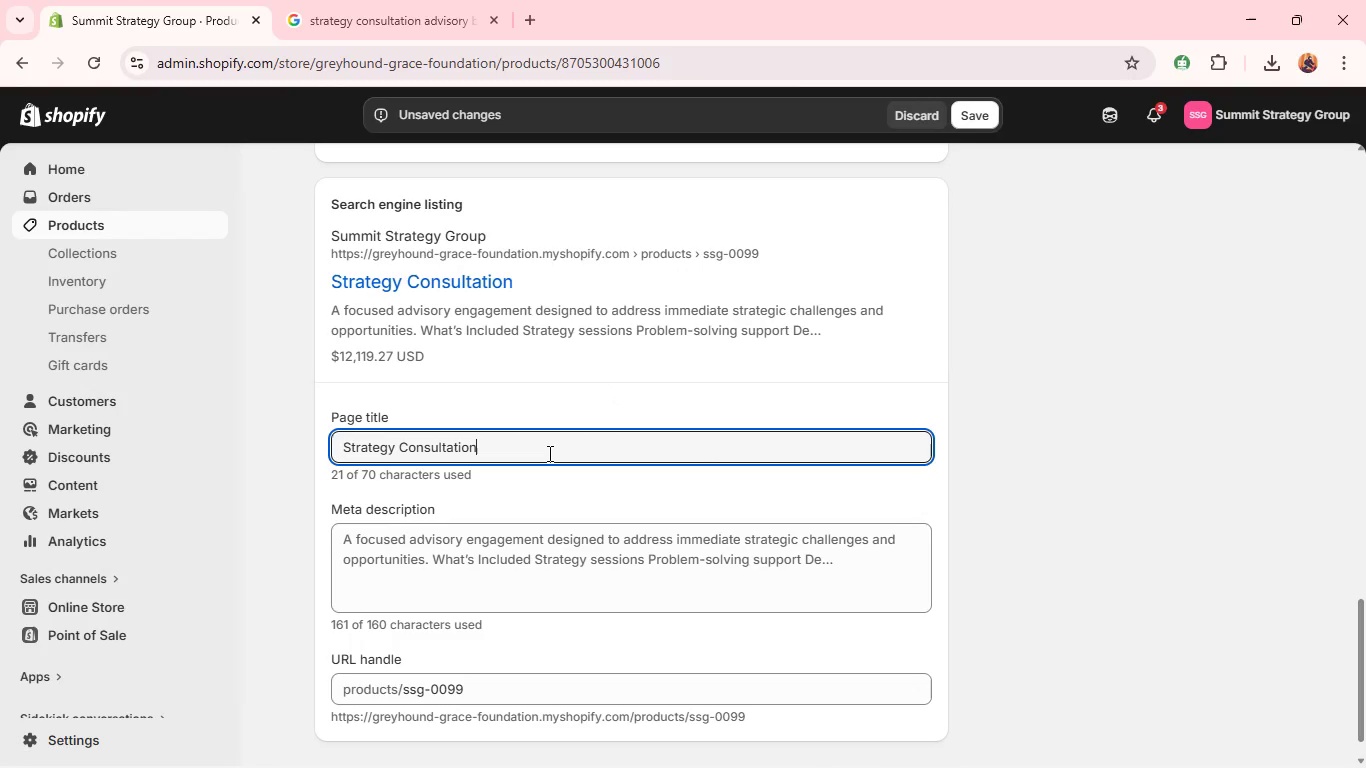 
type( Avisory d)
key(Backspace)
type(for Business)
 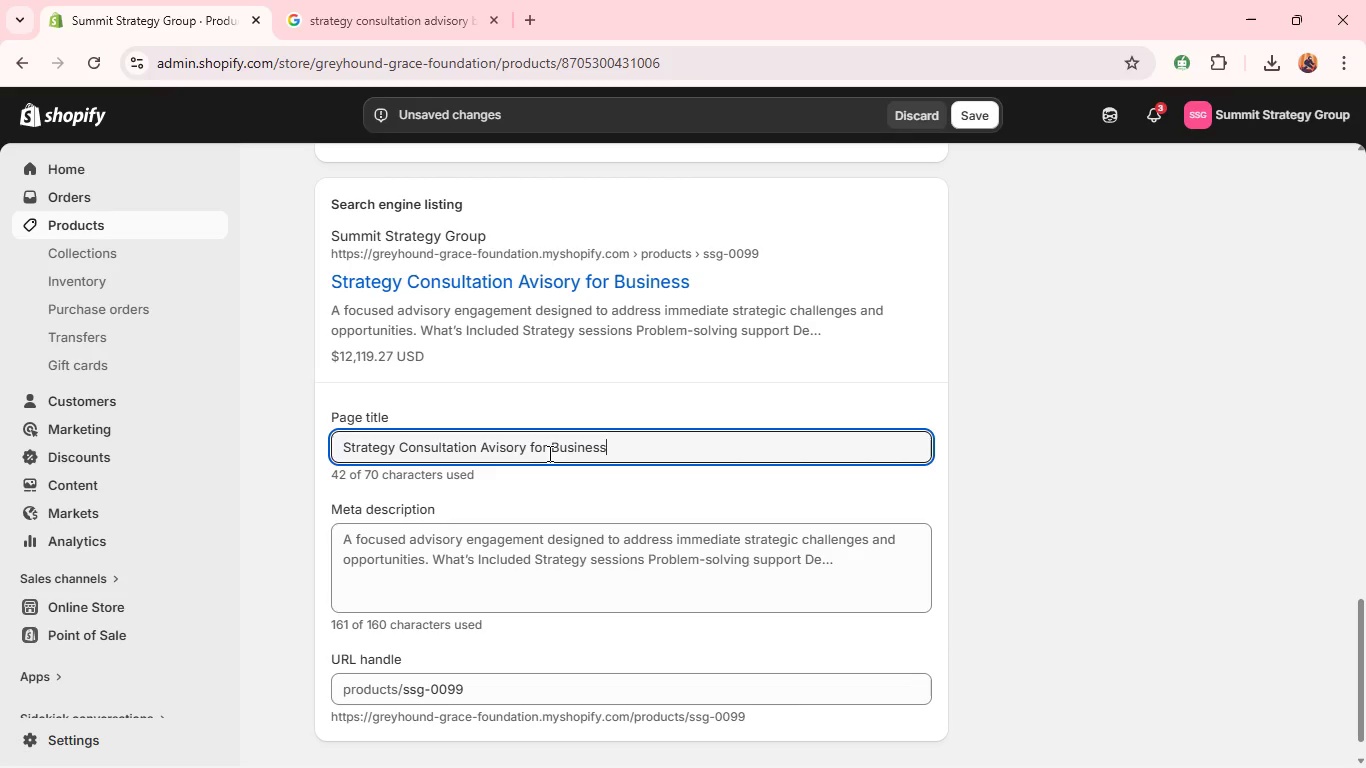 
wait(10.52)
 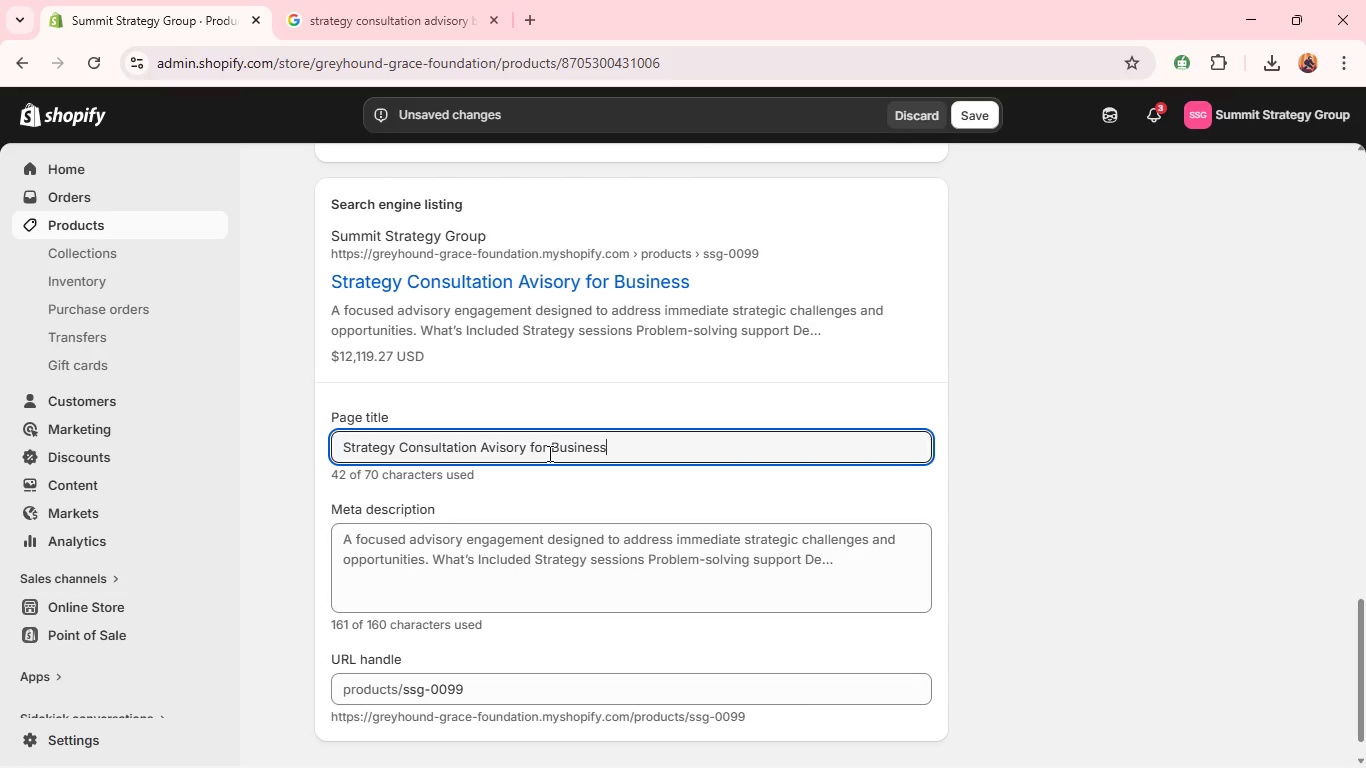 
double_click([636, 615])
 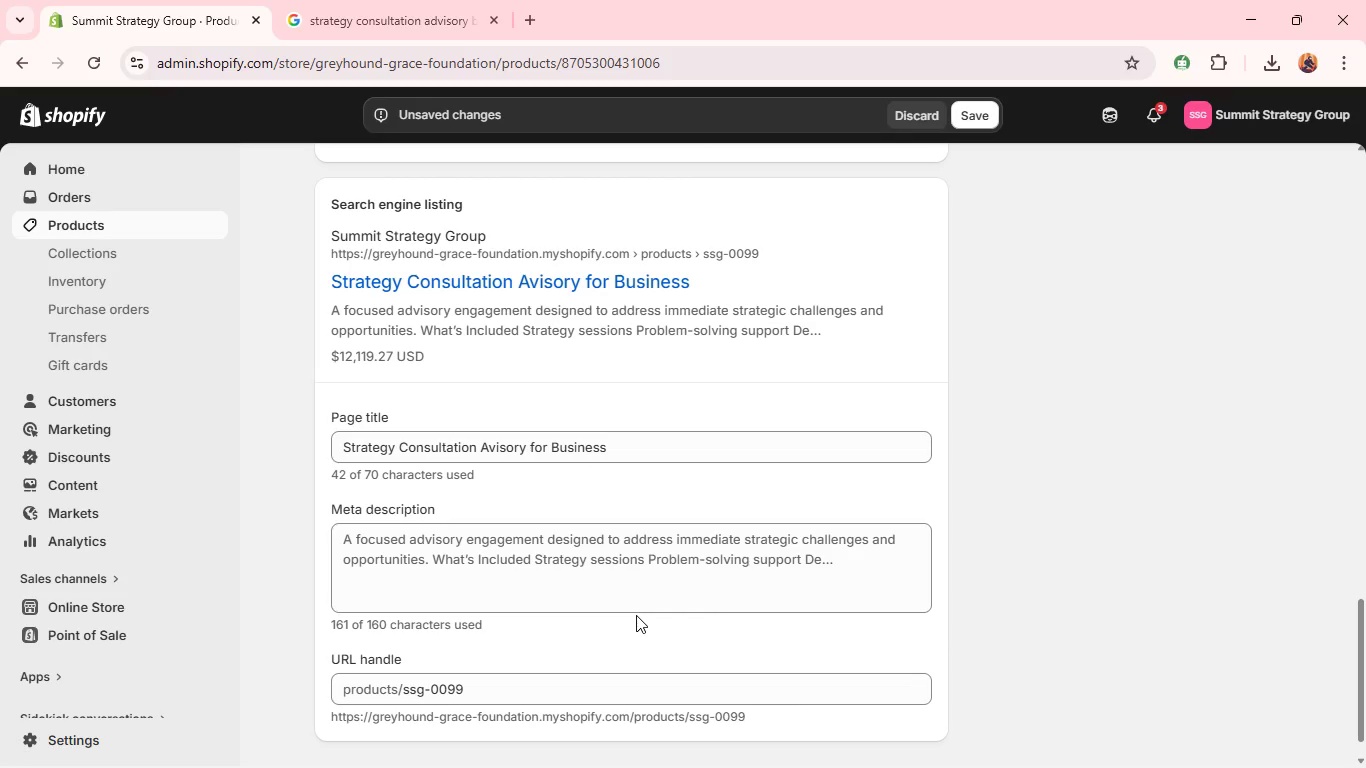 
triple_click([636, 615])
 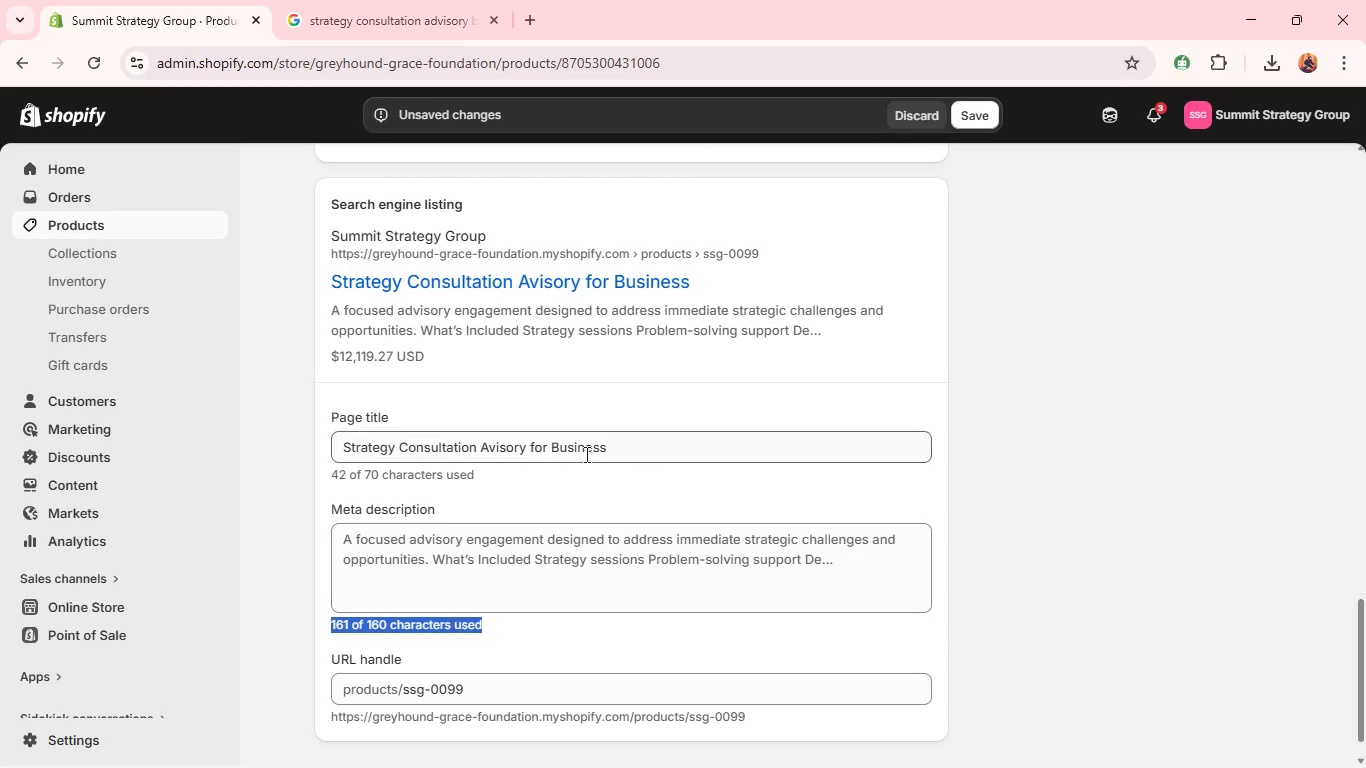 
left_click([577, 446])
 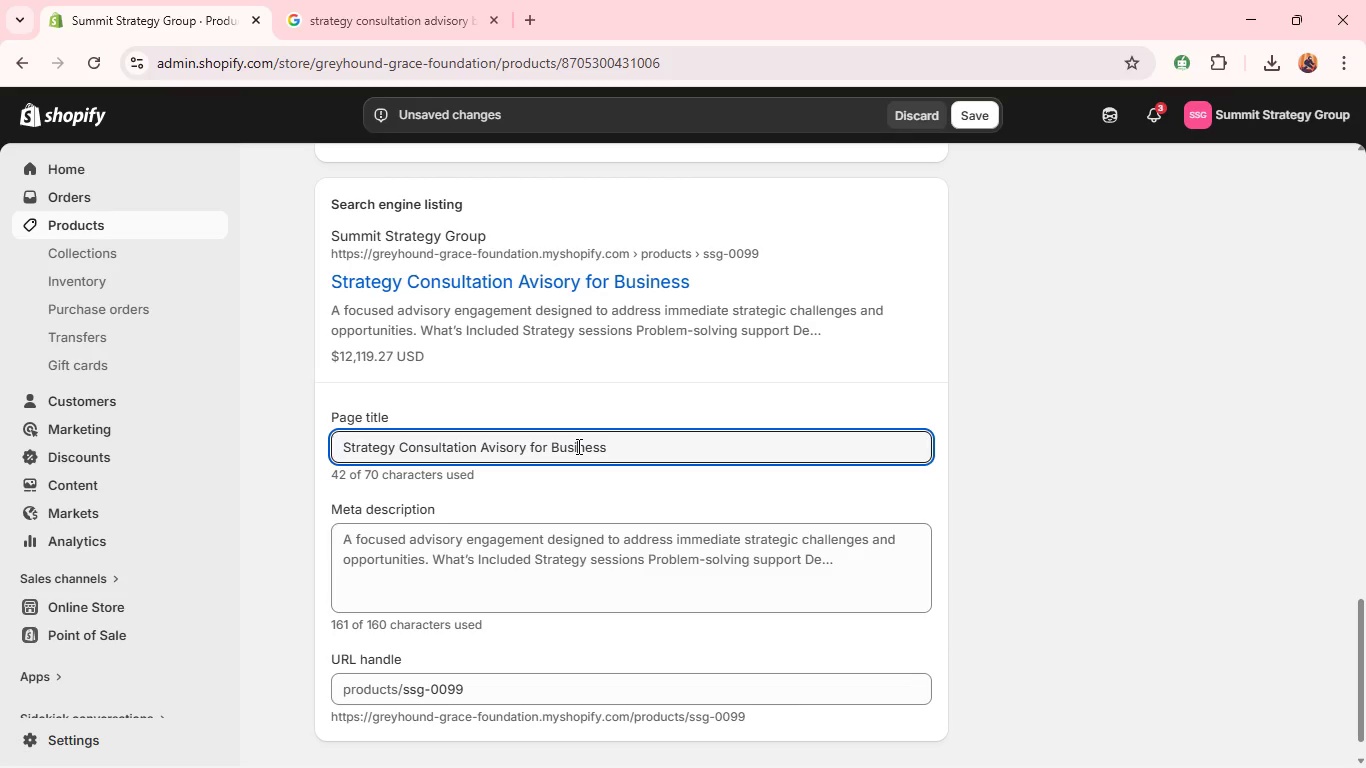 
key(Control+A)
 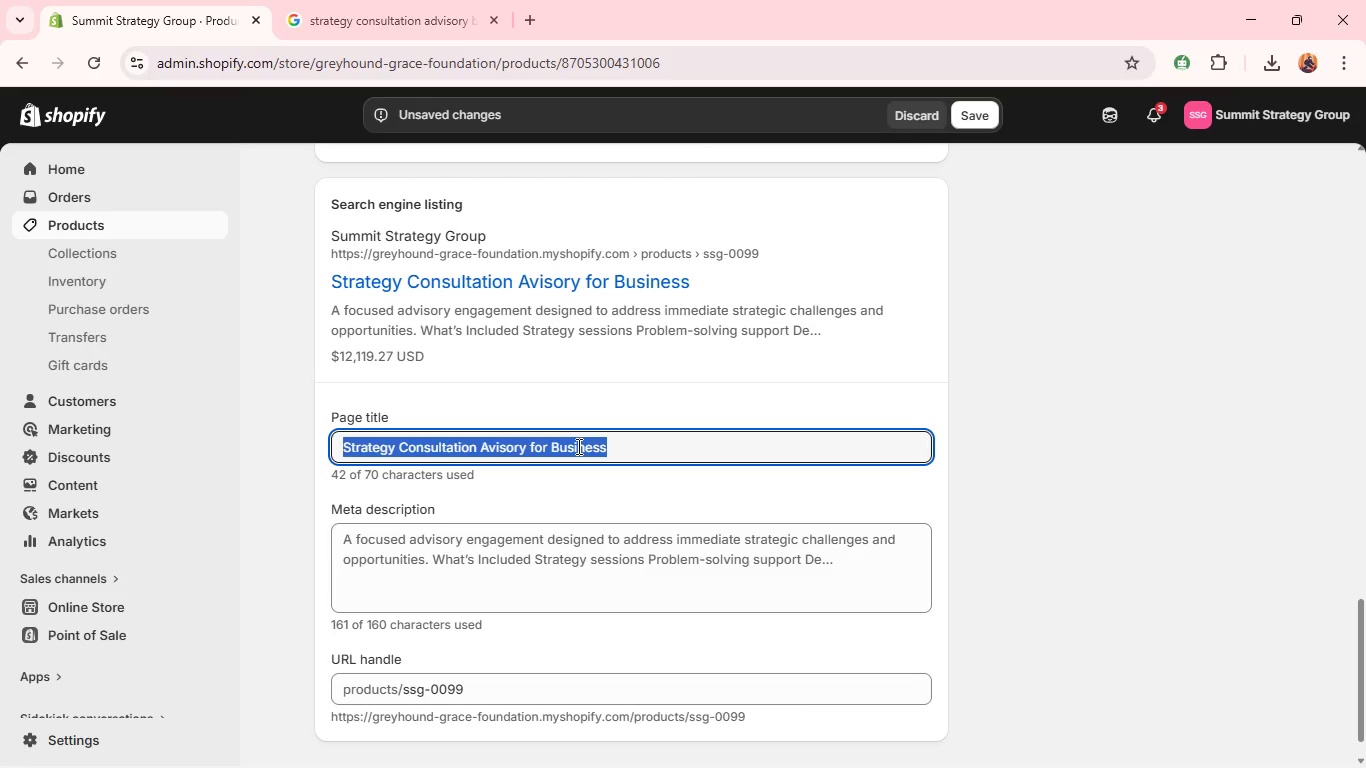 
key(Control+C)
 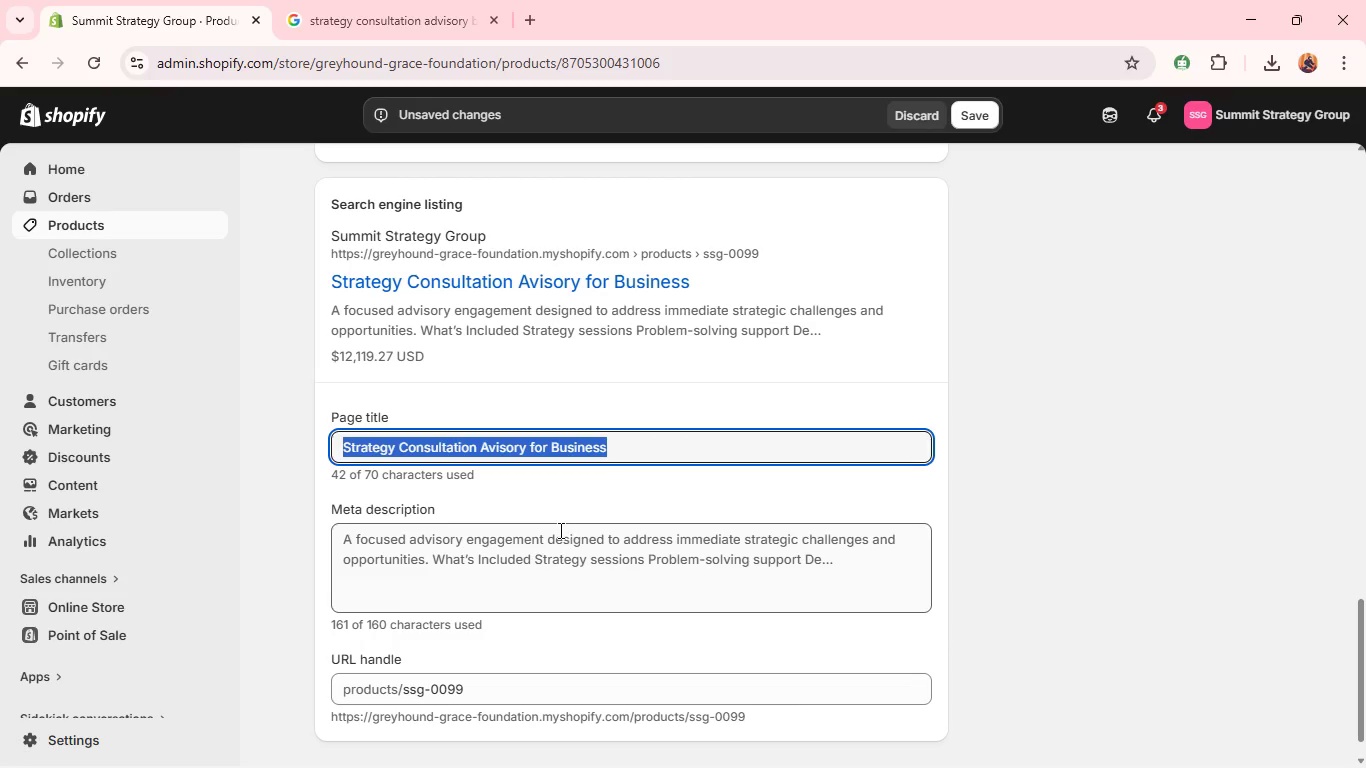 
left_click([559, 530])
 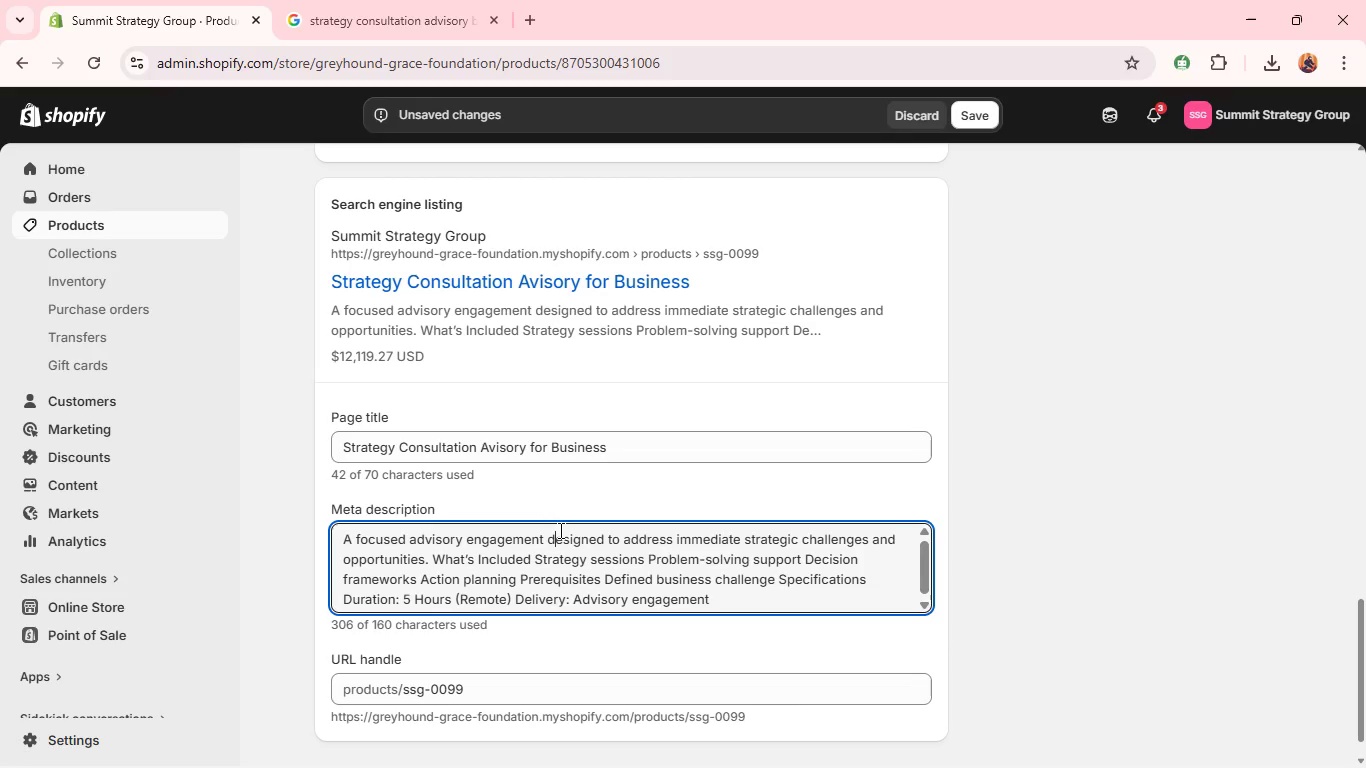 
key(Control+A)
 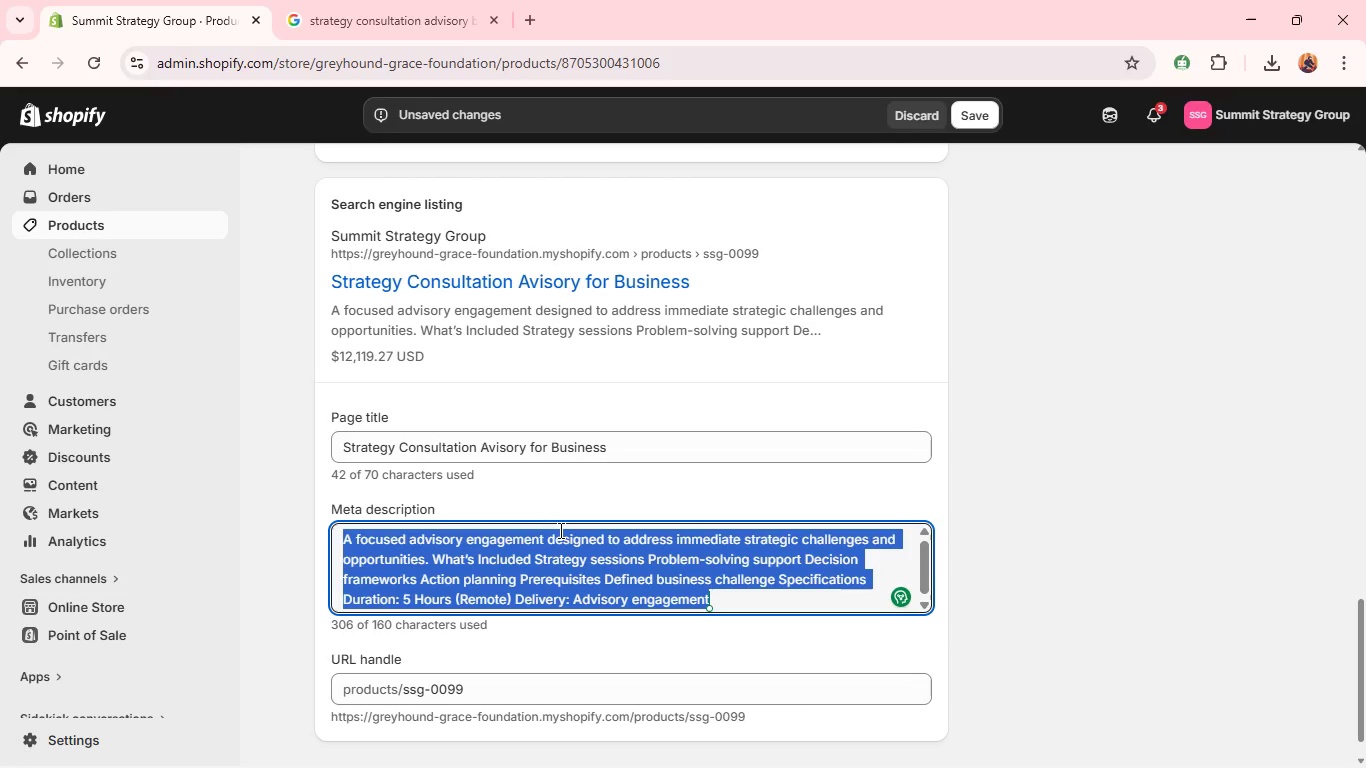 
key(Control+V)
 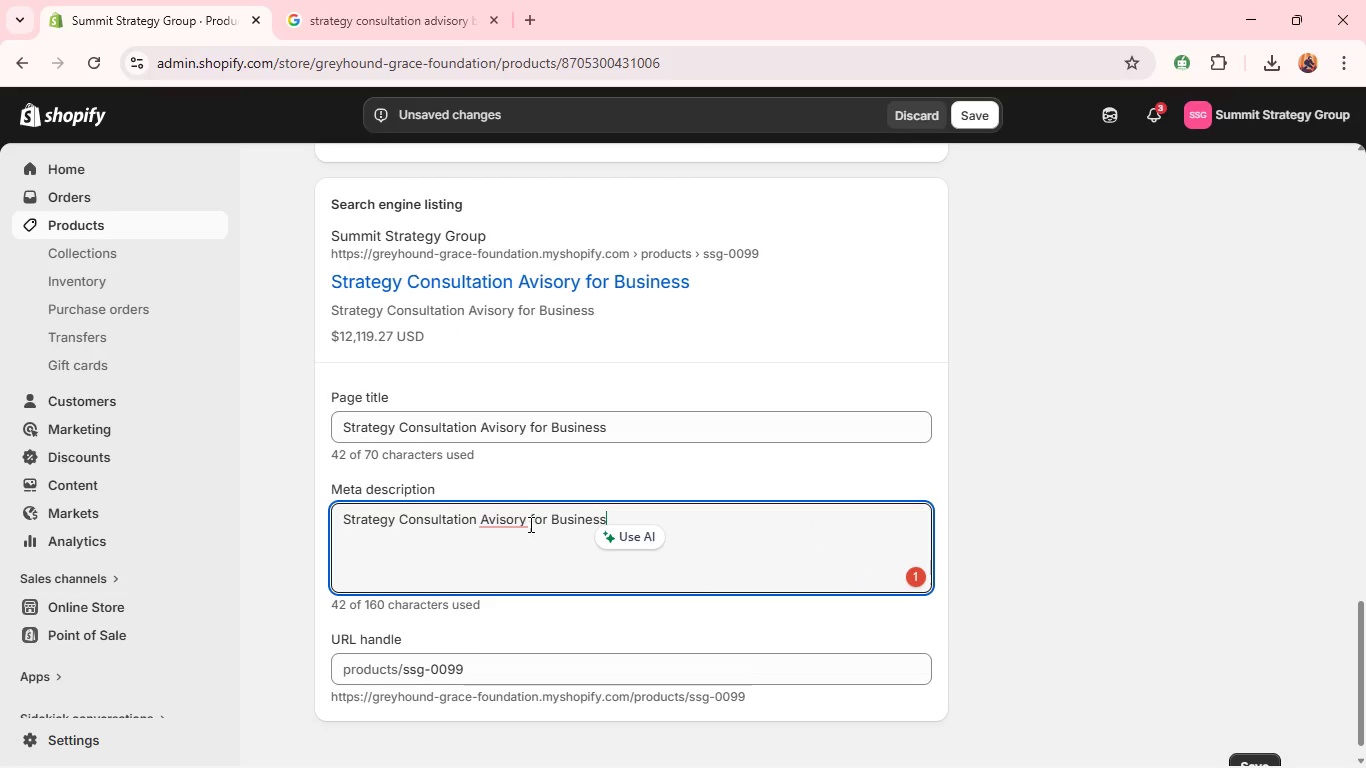 
wait(5.84)
 